 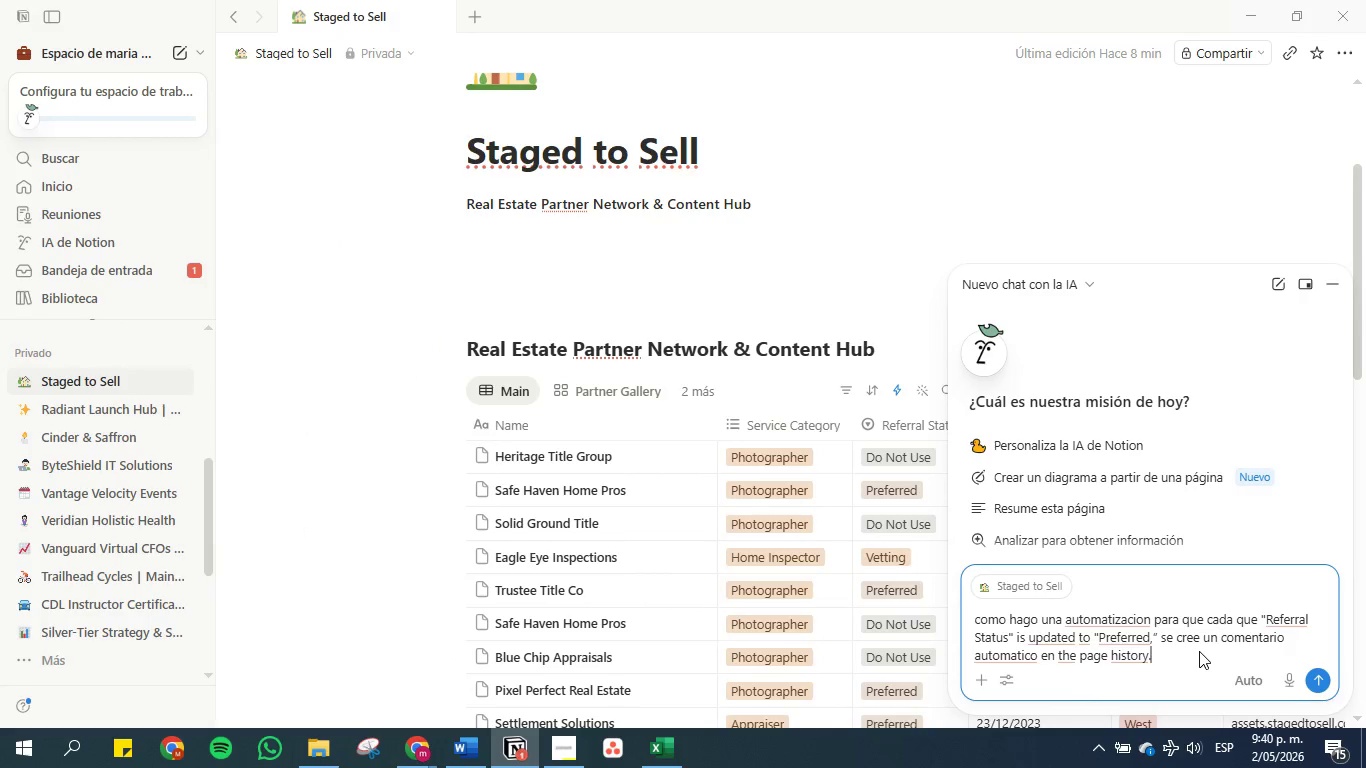 
key(Space)
 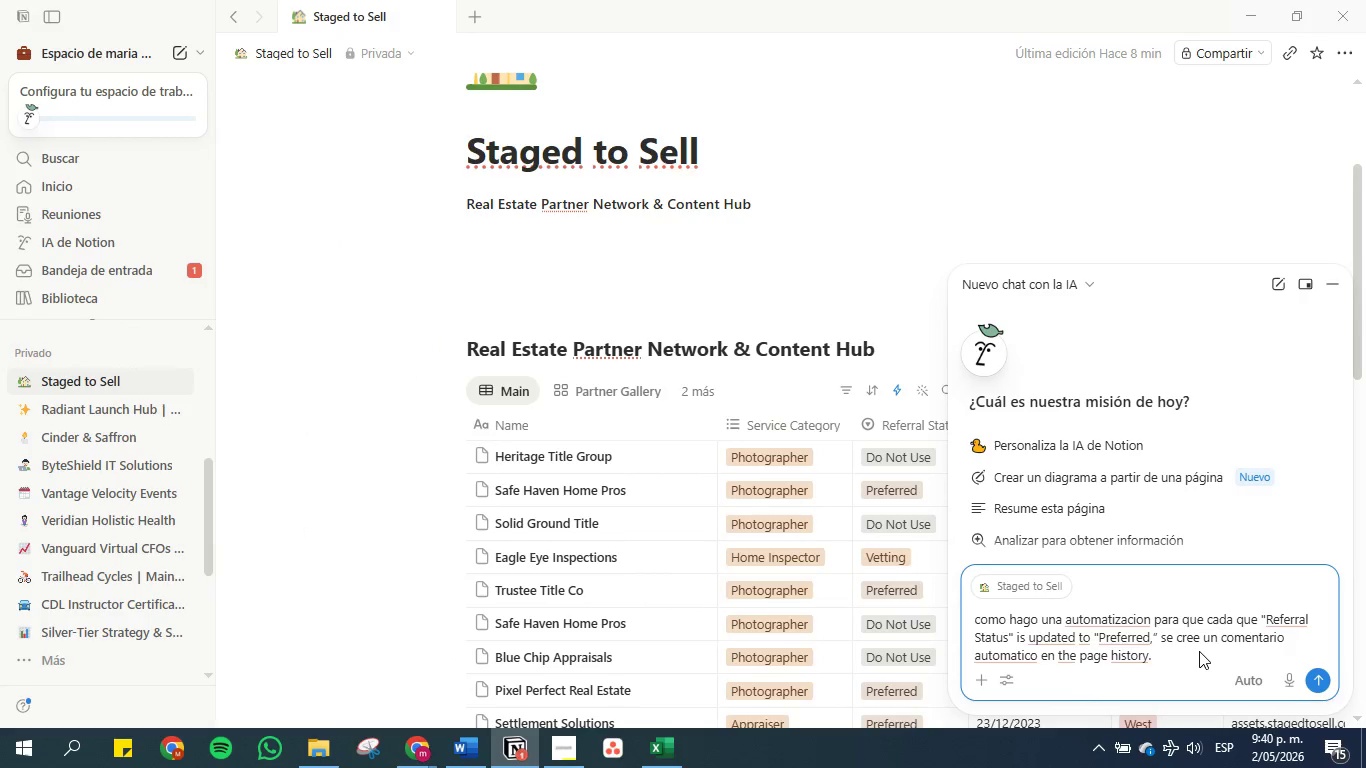 
wait(5.19)
 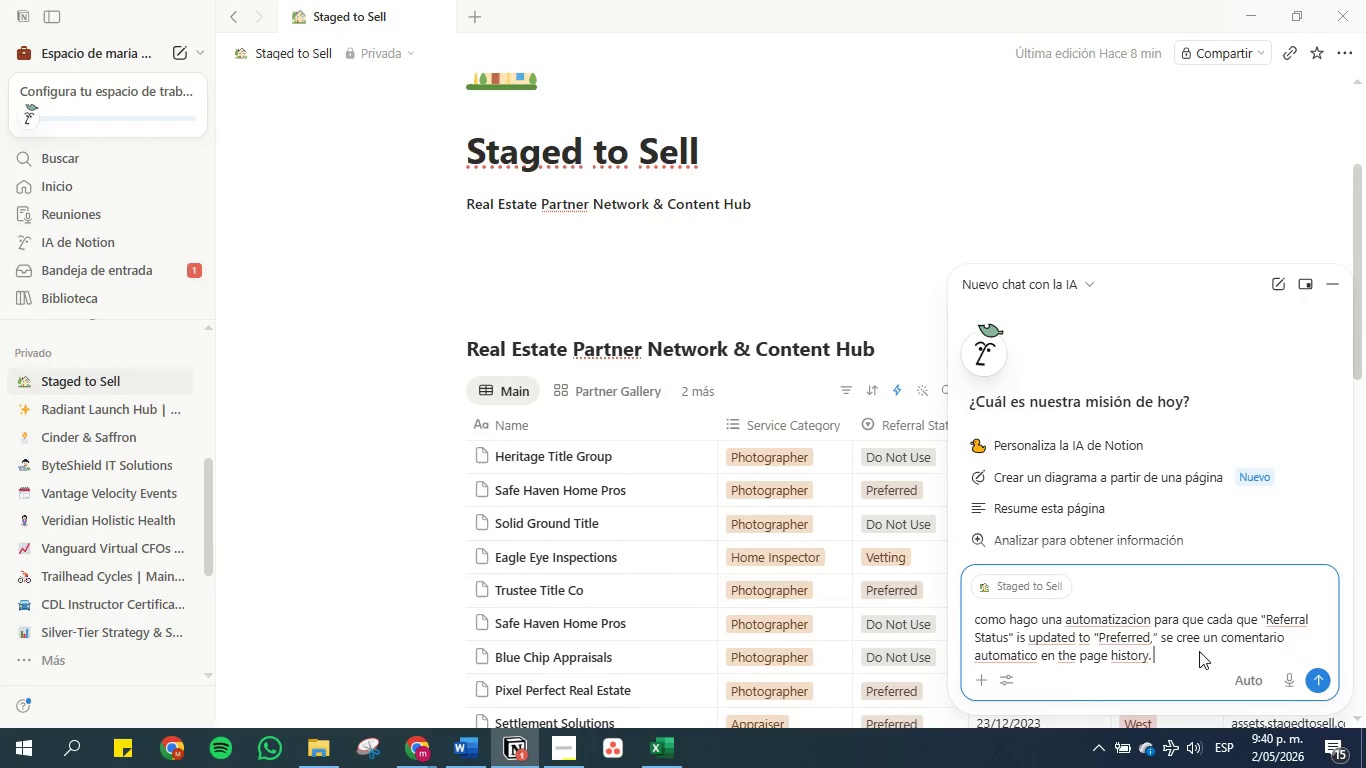 
key(Backspace)
key(Backspace)
type( { o)
key(Backspace)
key(Backspace)
type(un comentario como por ejeml)
key(Backspace)
type(po )
 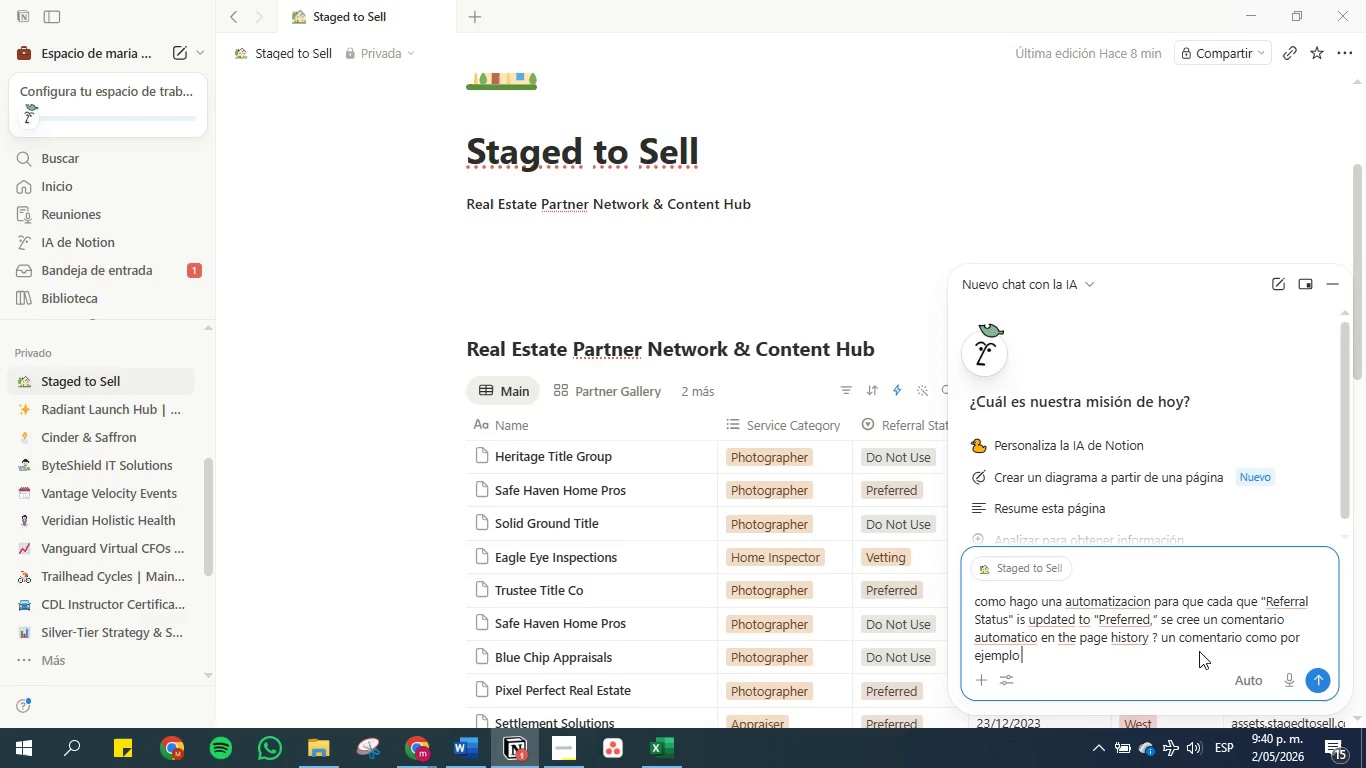 
wait(6.61)
 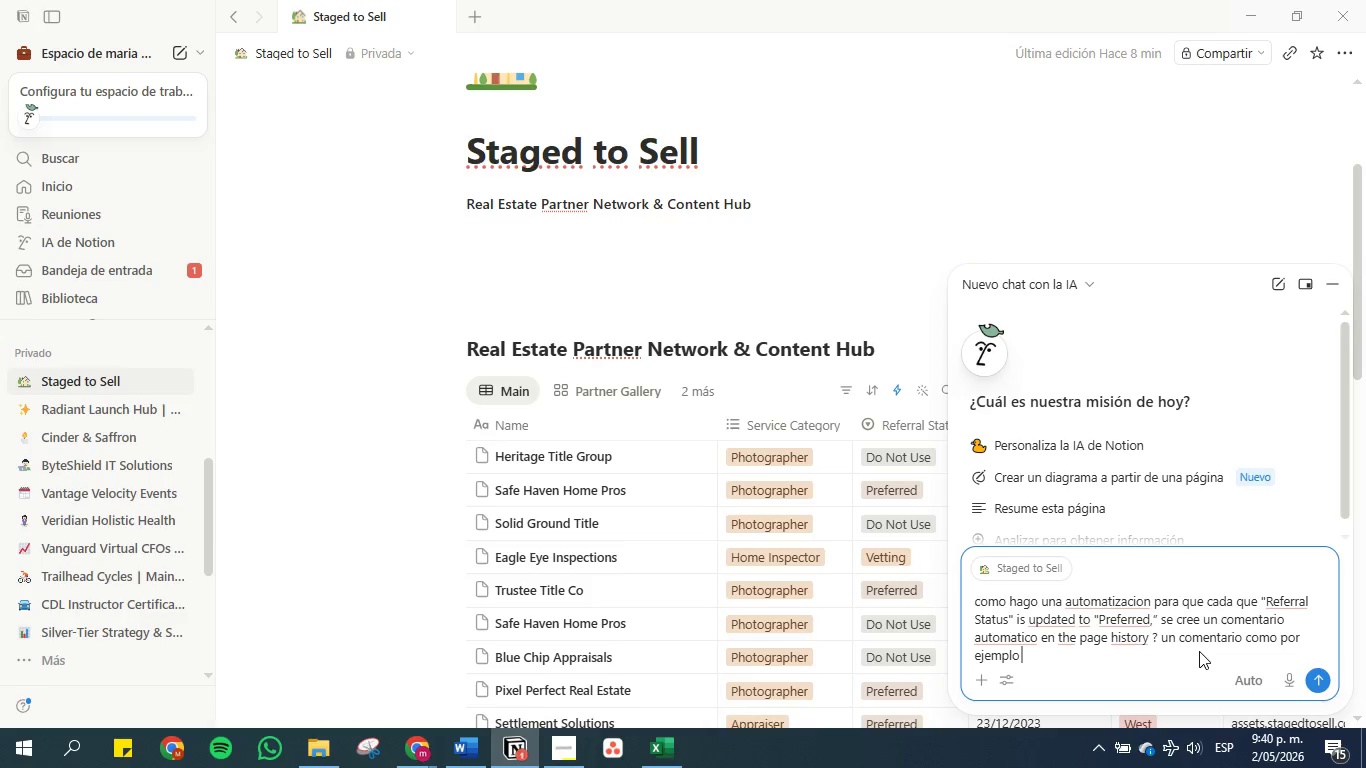 
type(This is a Preferd)
key(Backspace)
key(Backspace)
type(red P)
key(Backspace)
type(par)
 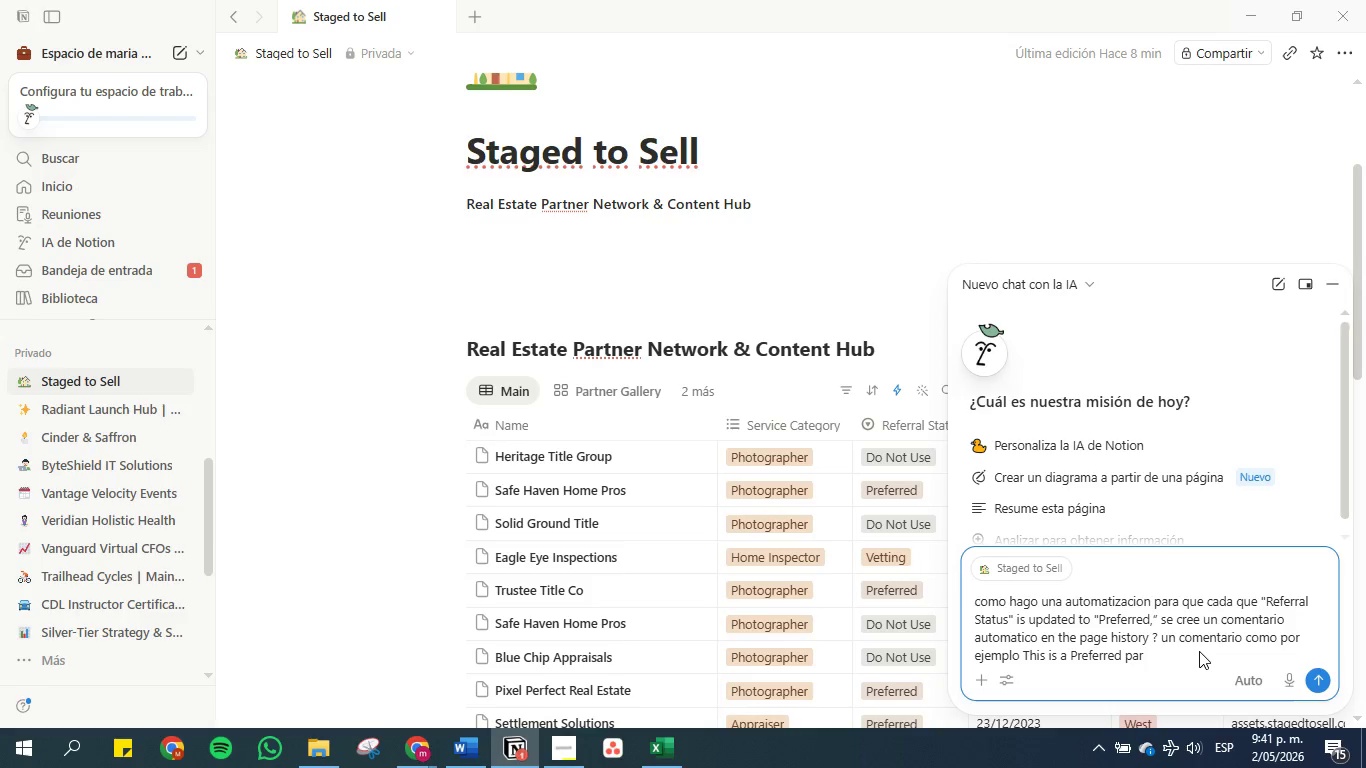 
wait(6.89)
 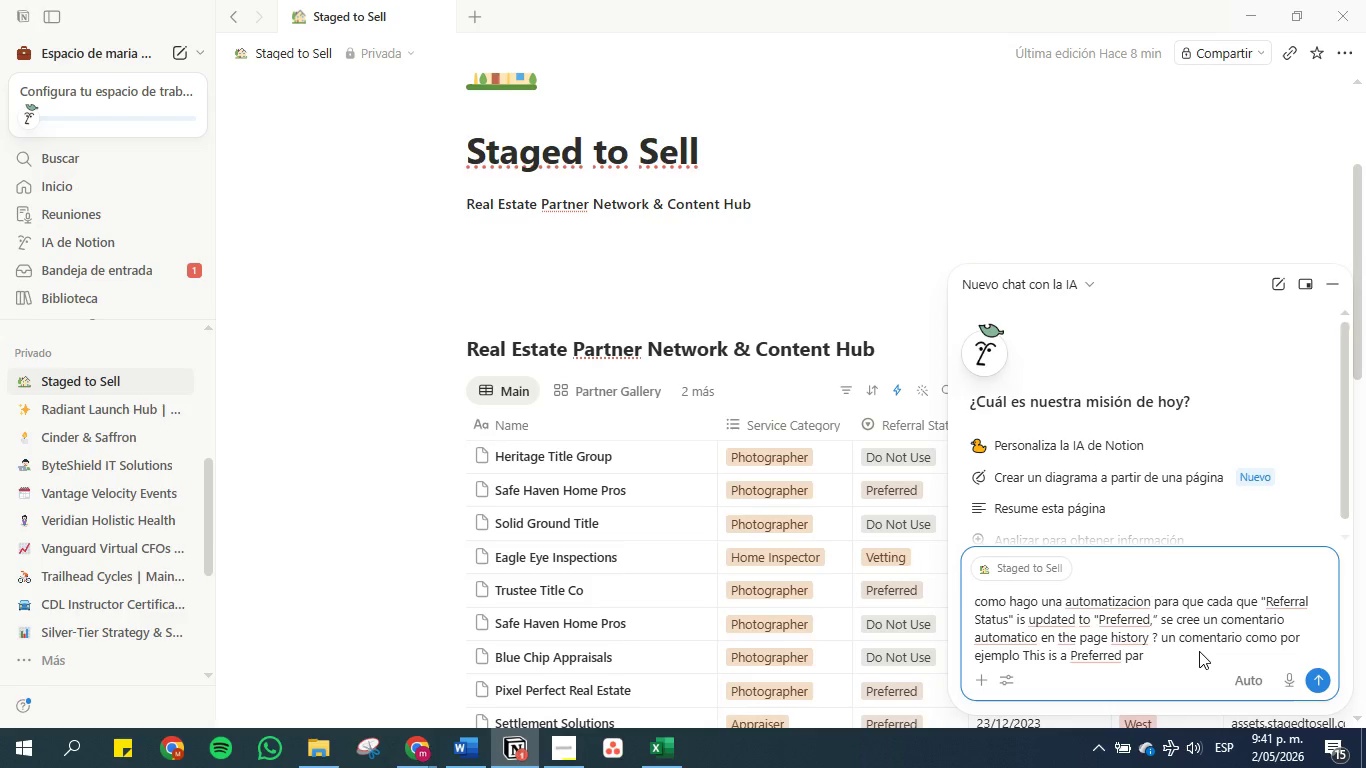 
type(thner)
 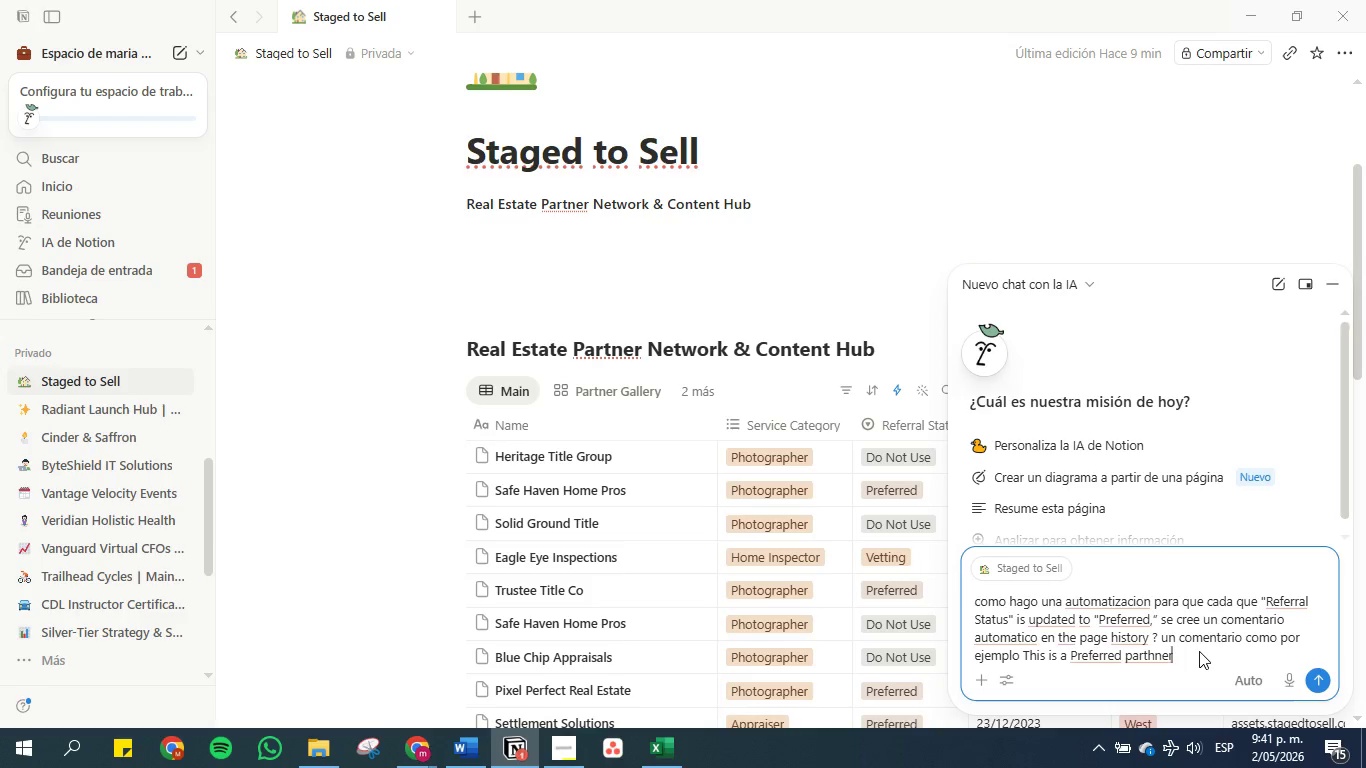 
type(, hihg)
key(Backspace)
key(Backspace)
type(gh Pry)
key(Backspace)
type(iprity)
key(Backspace)
key(Backspace)
key(Backspace)
key(Backspace)
key(Backspace)
key(Backspace)
type(yority)
 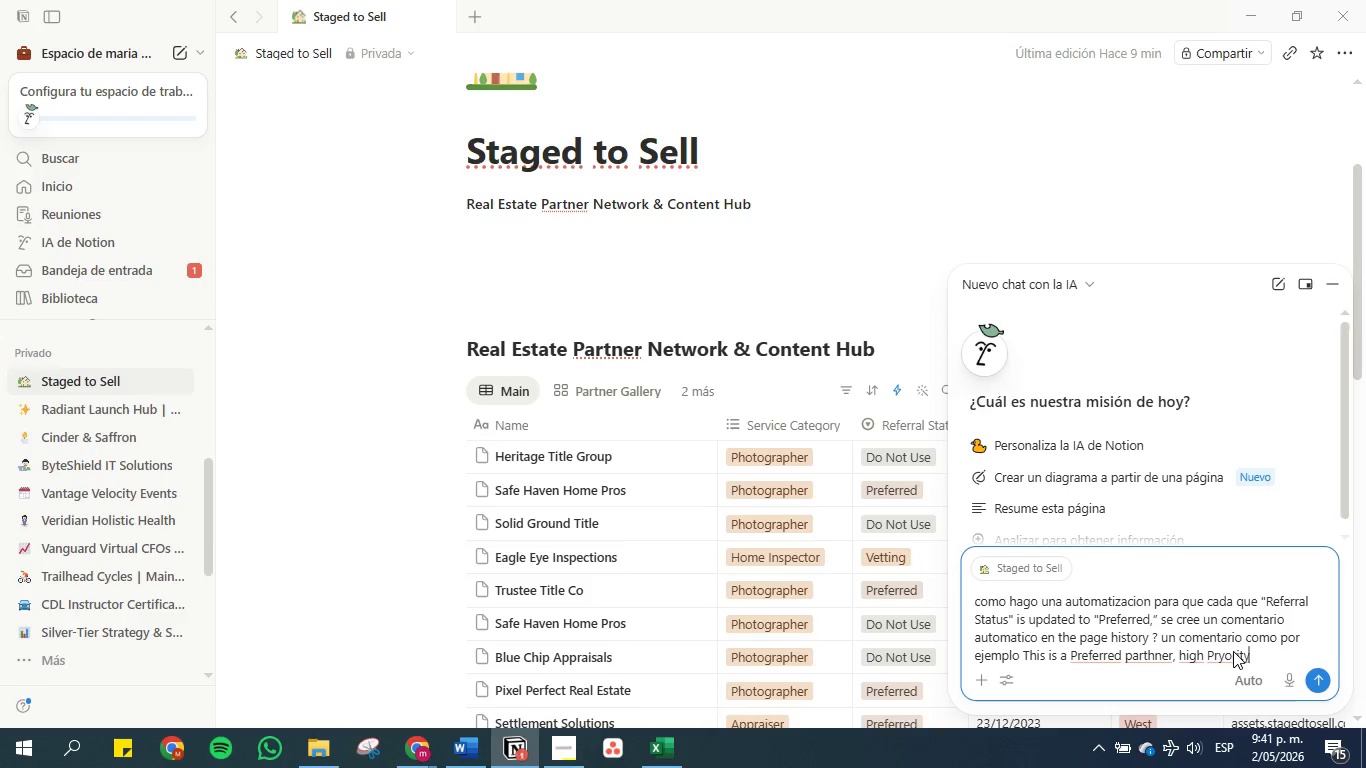 
left_click([1224, 656])
 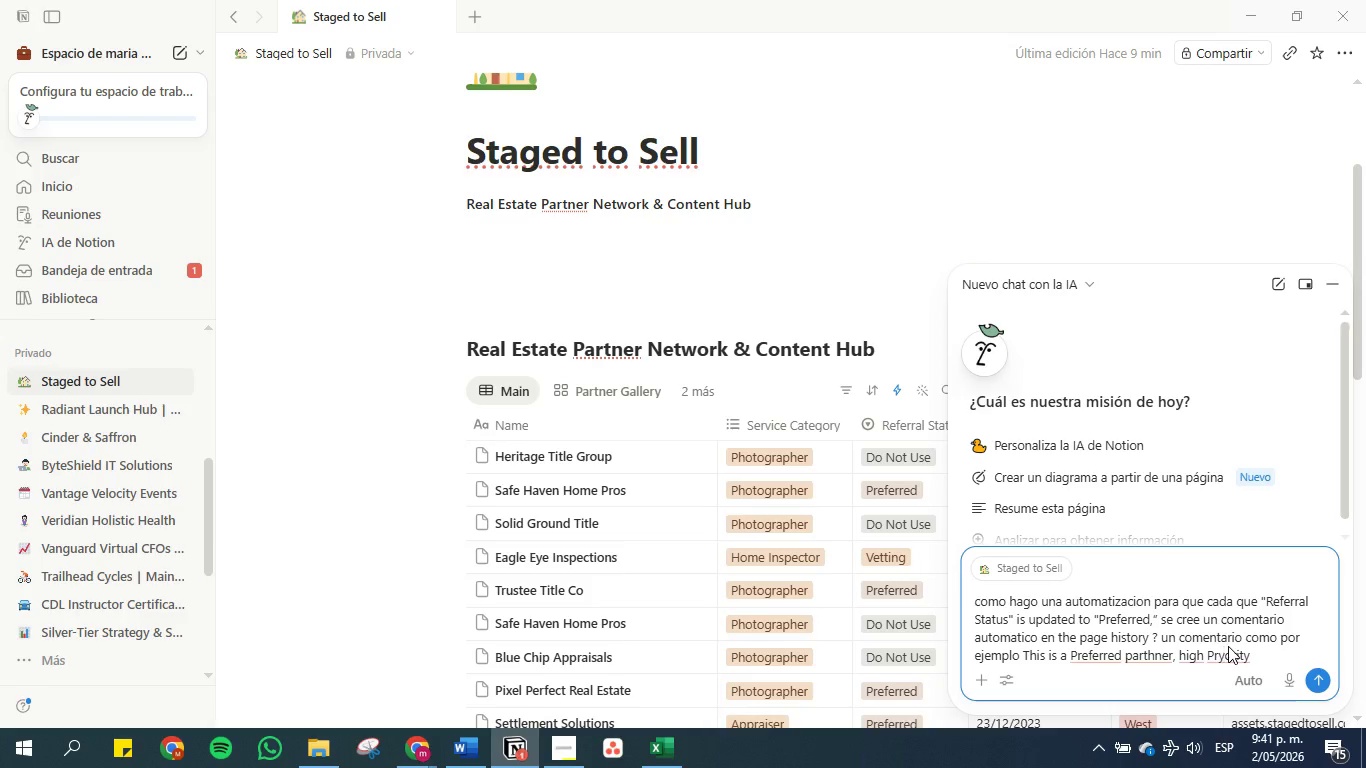 
key(Backspace)
 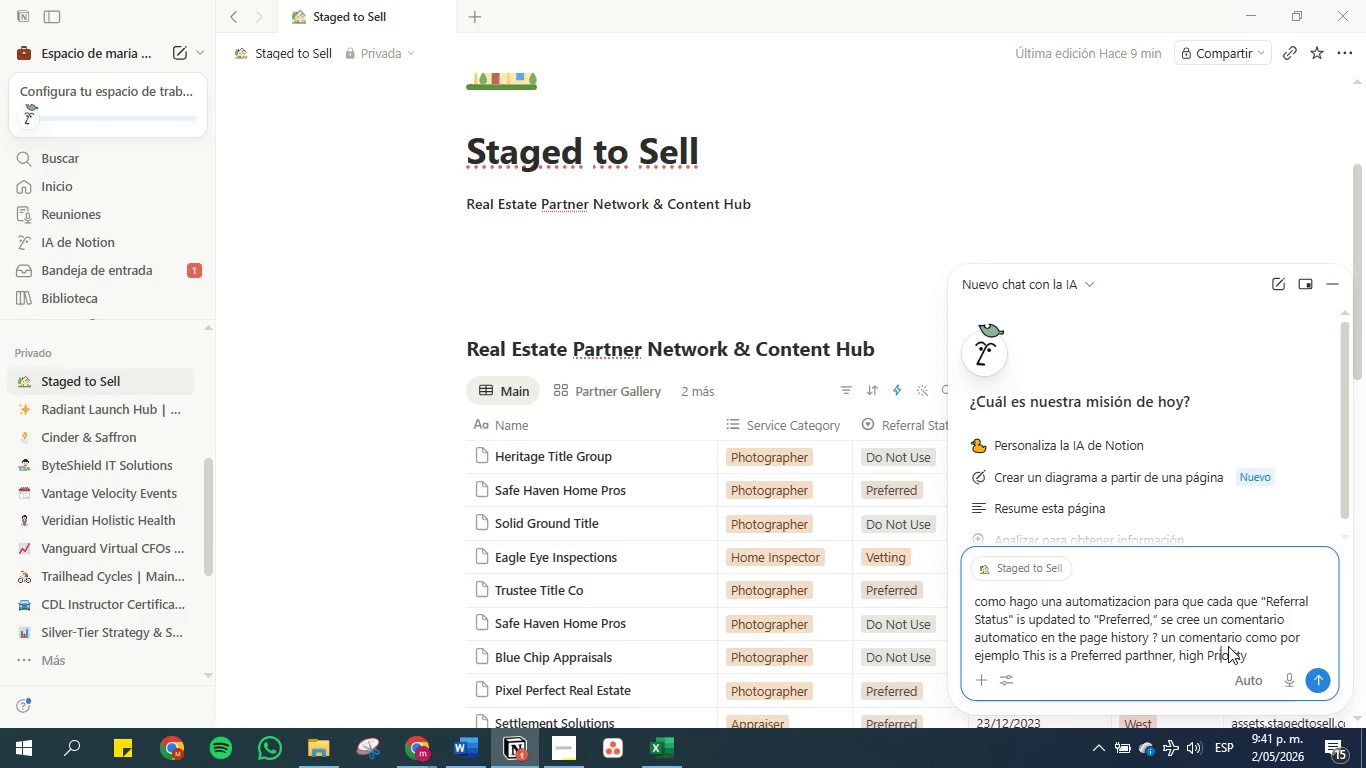 
key(I)
 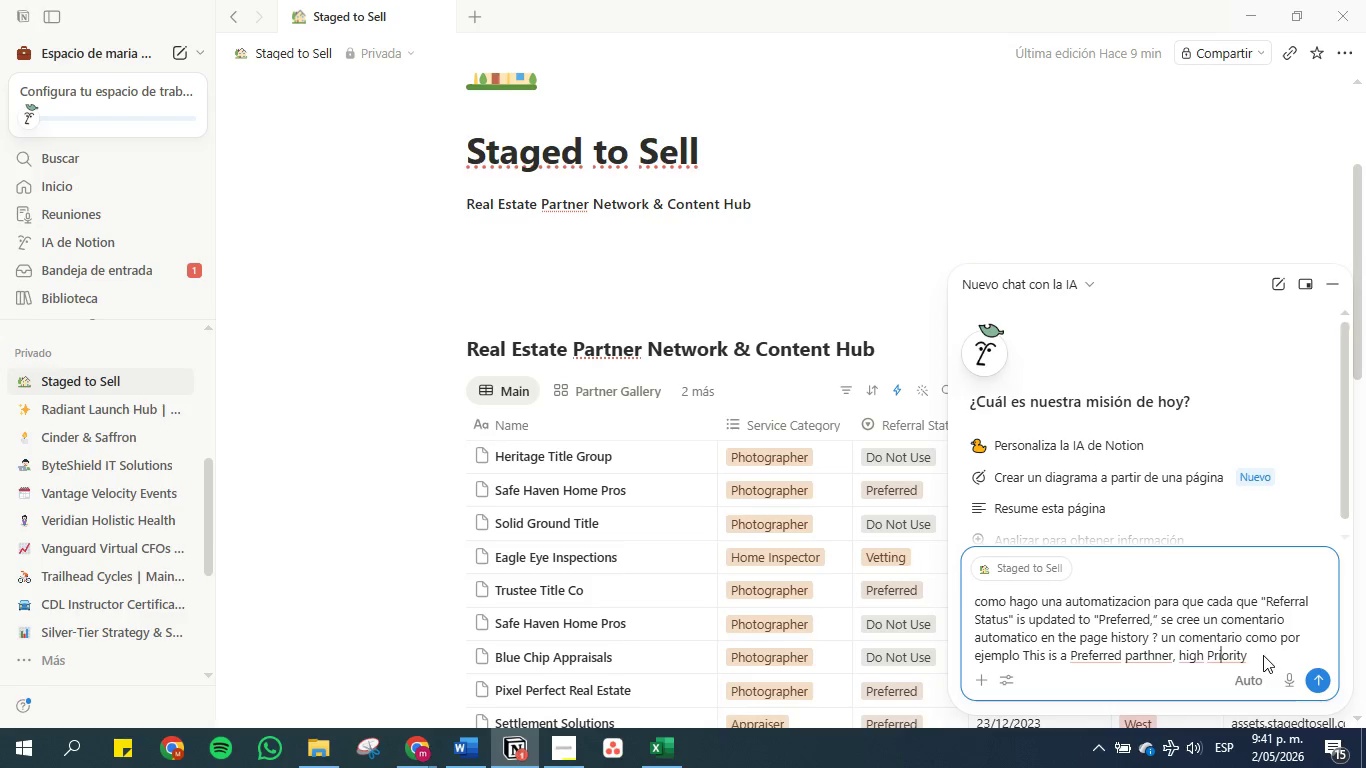 
left_click([1261, 654])
 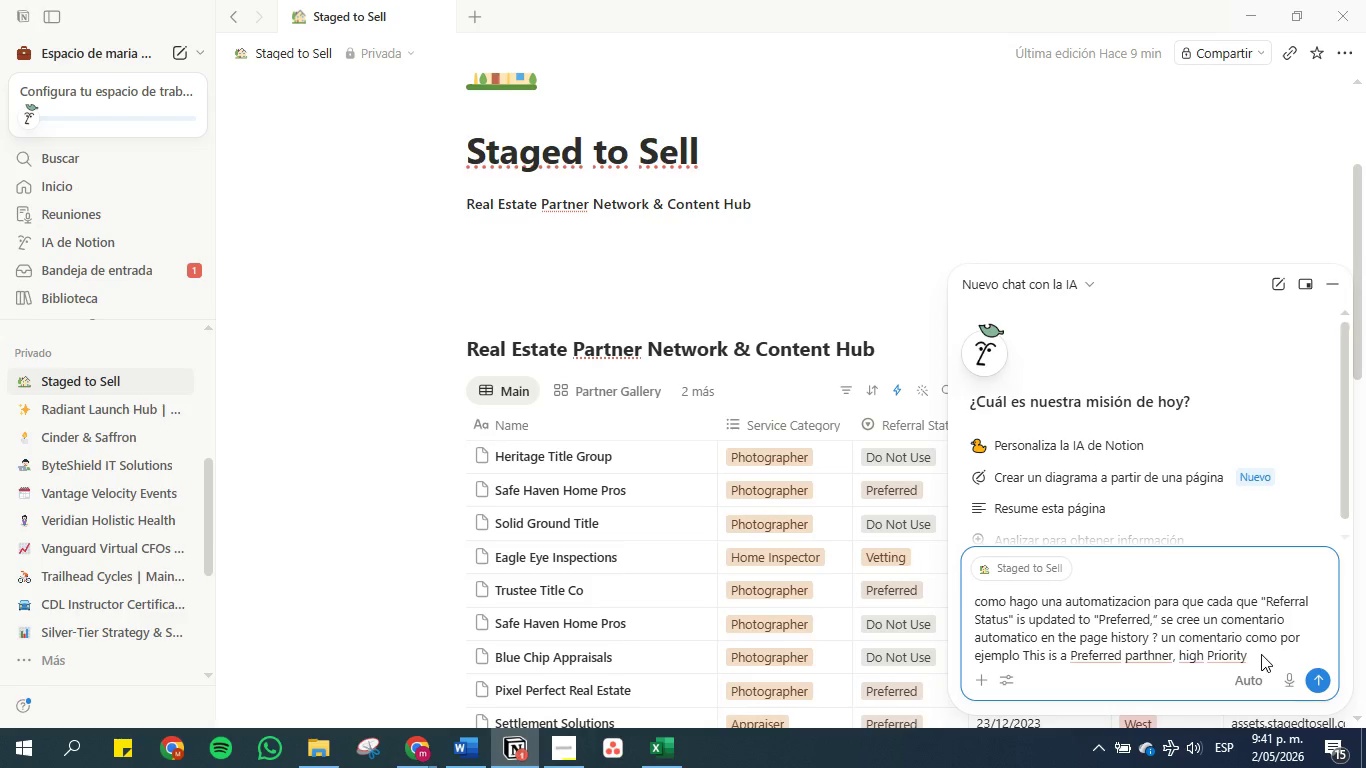 
key(Backspace)
key(Backspace)
key(Backspace)
type(yti)
 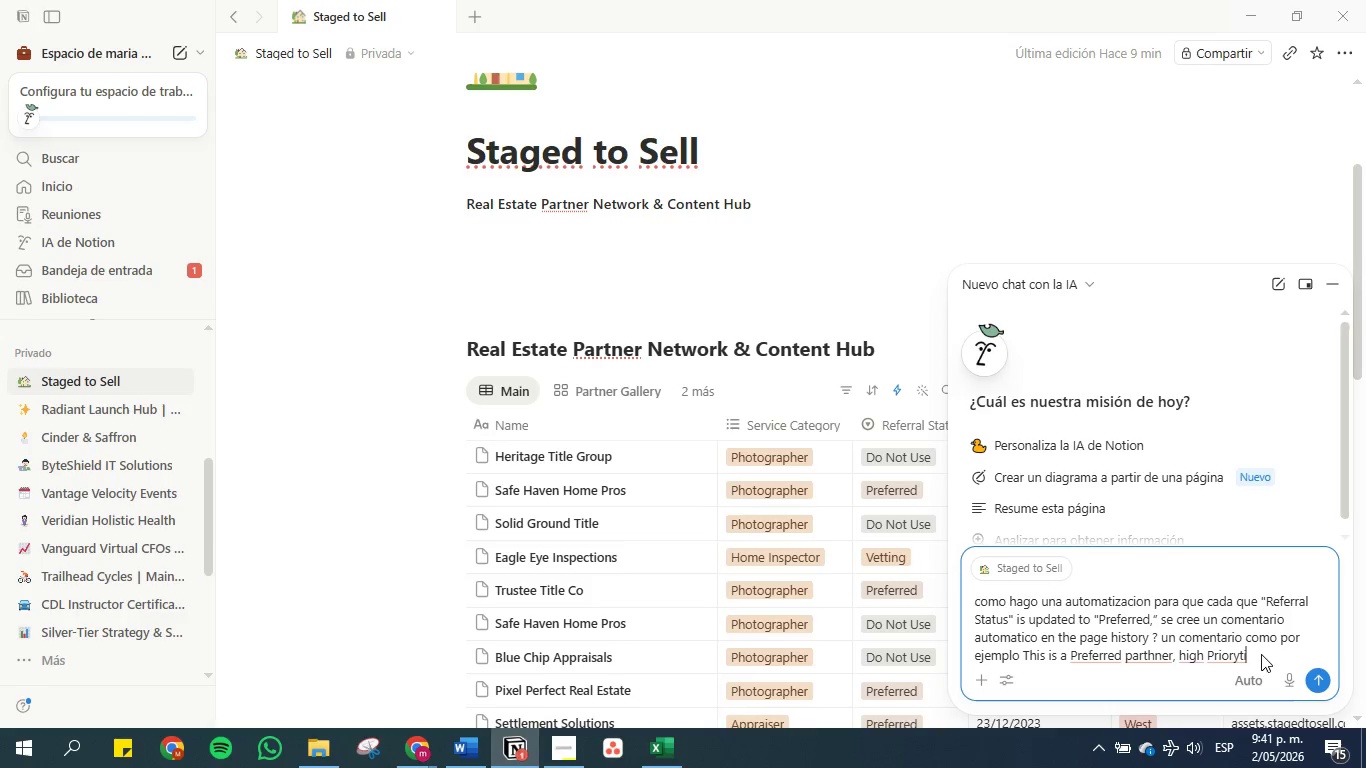 
key(Space)
 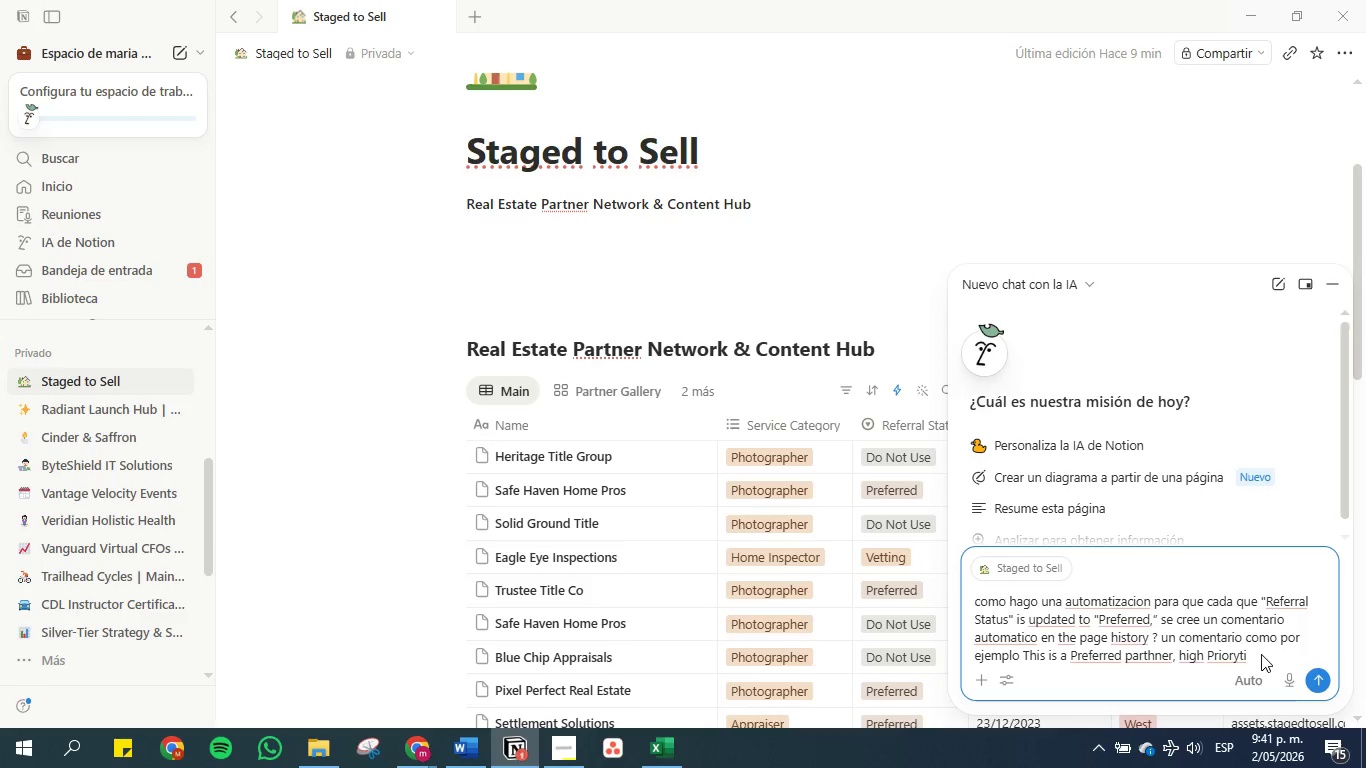 
key(Backspace)
 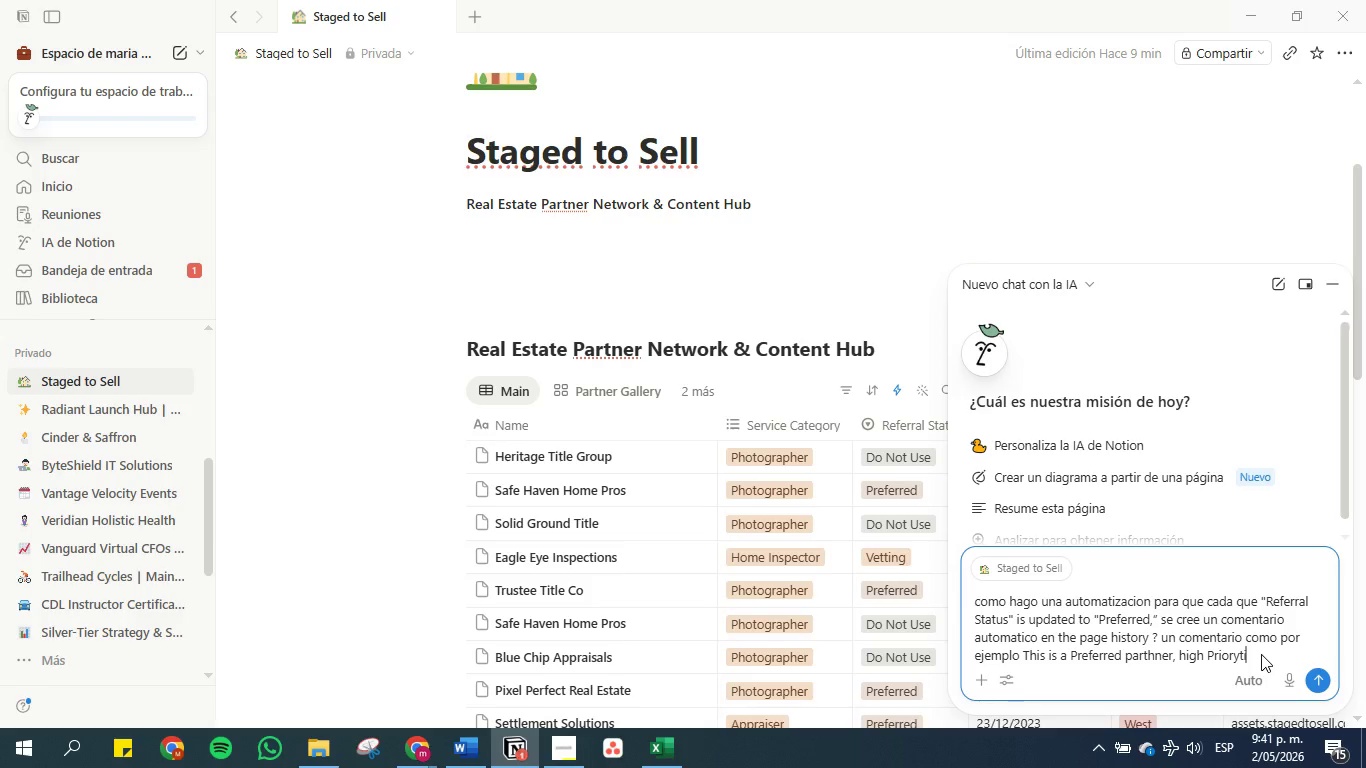 
key(Backspace)
 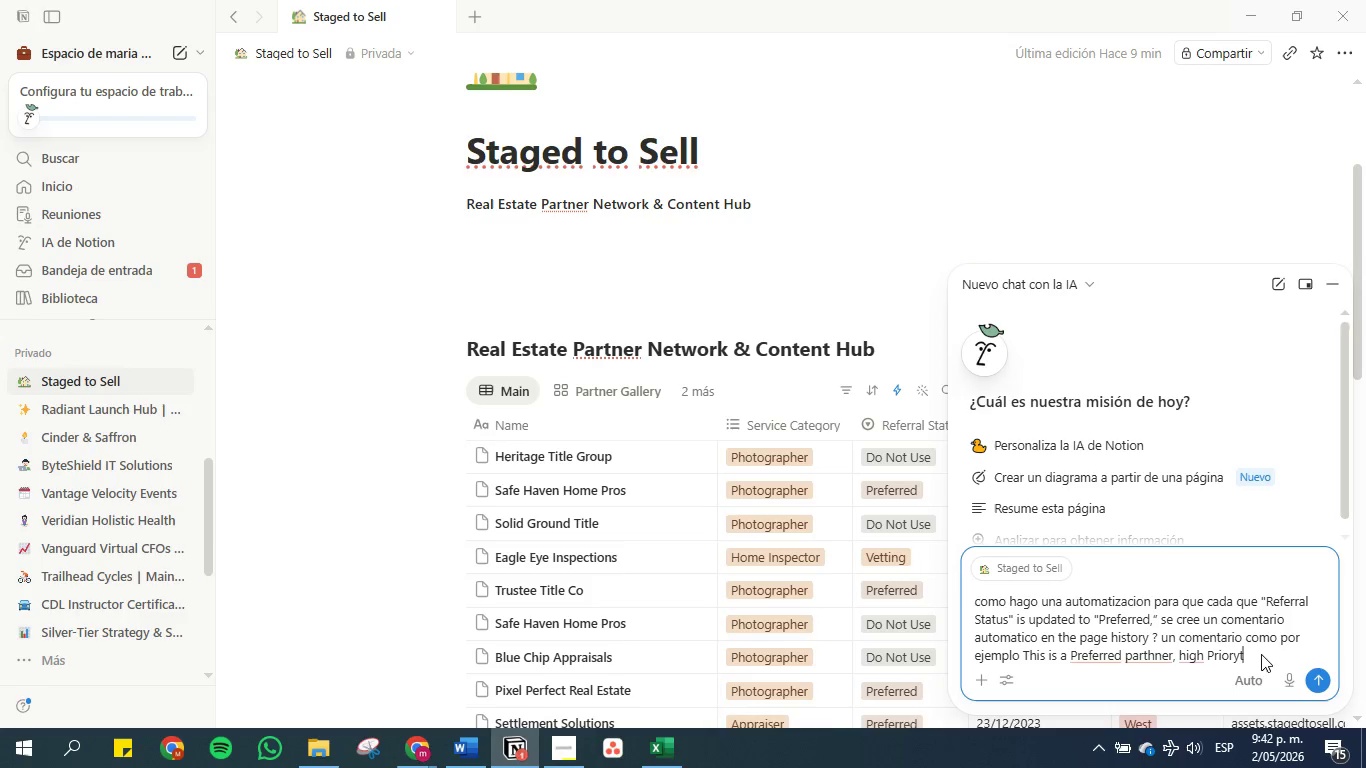 
key(Backspace)
key(Backspace)
type(ity)
 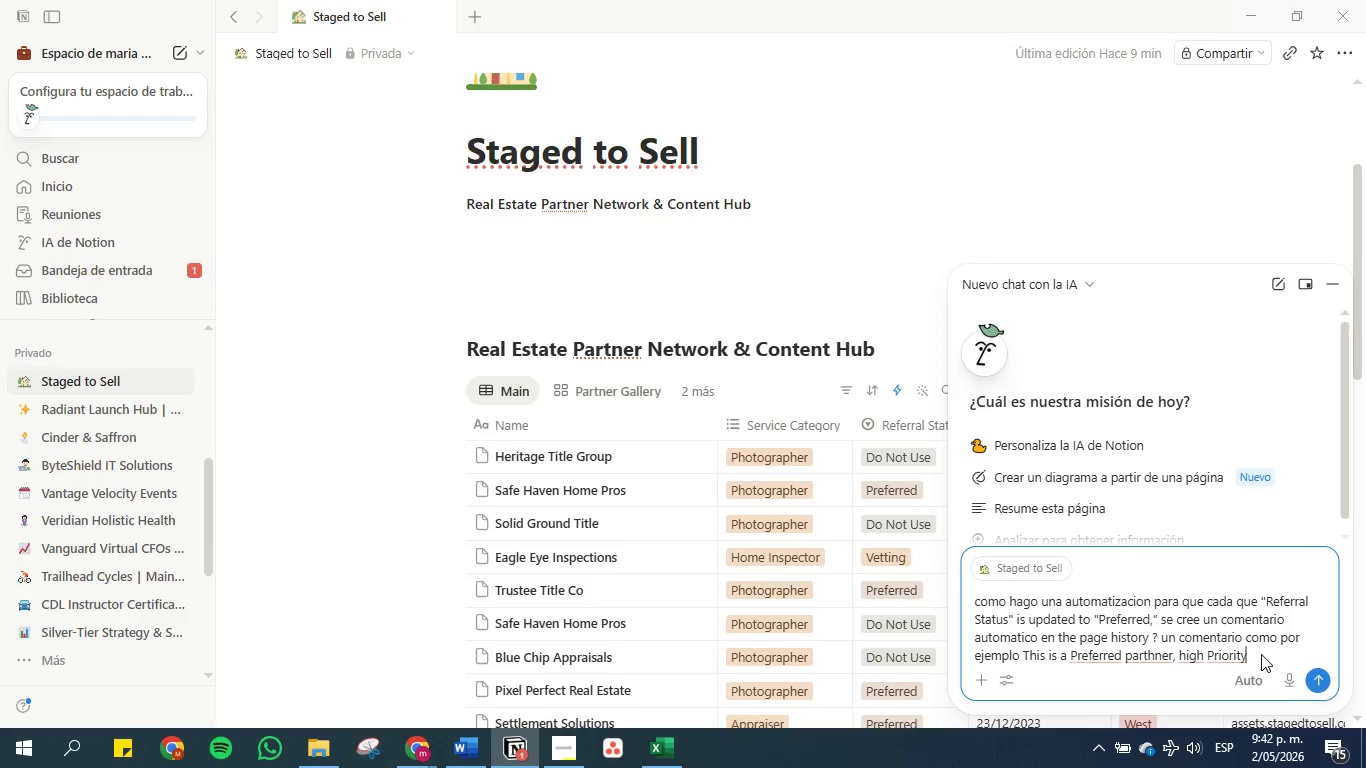 
wait(5.7)
 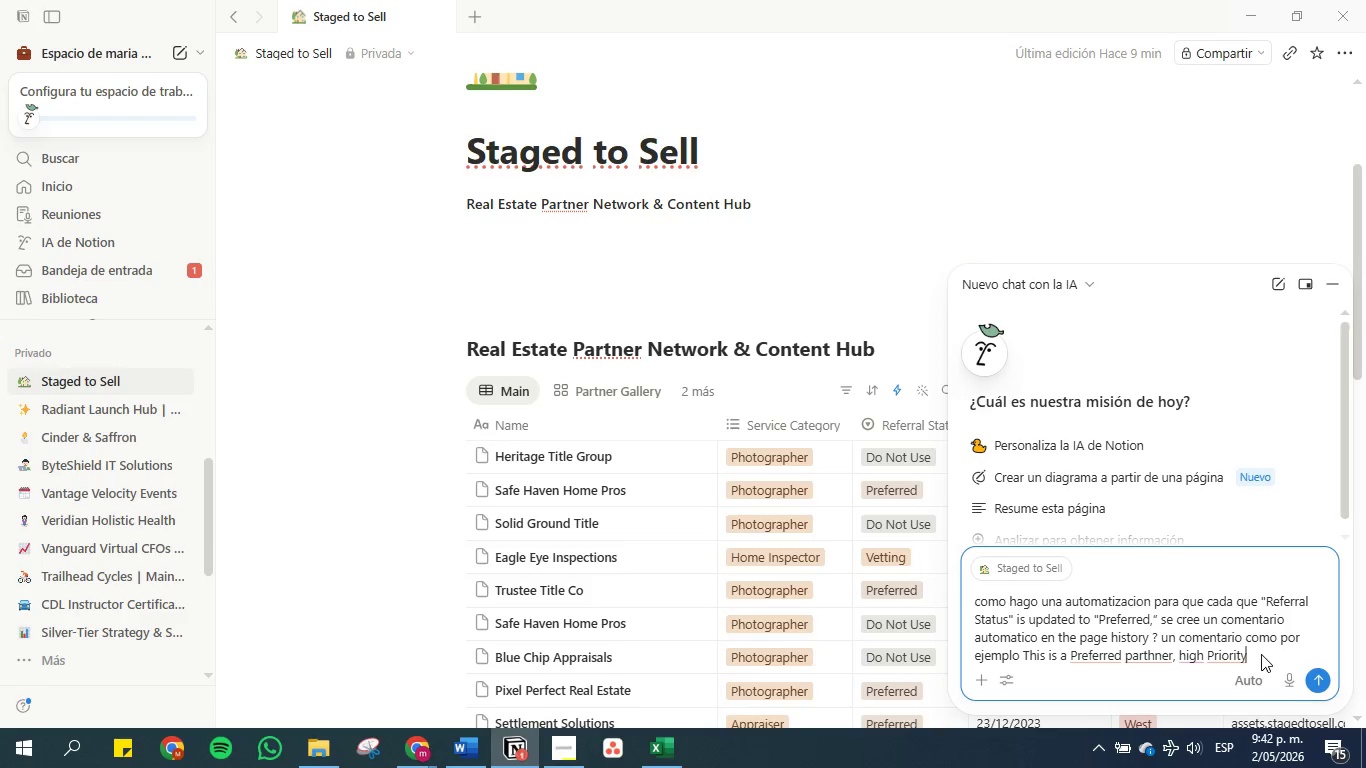 
key(Space)
 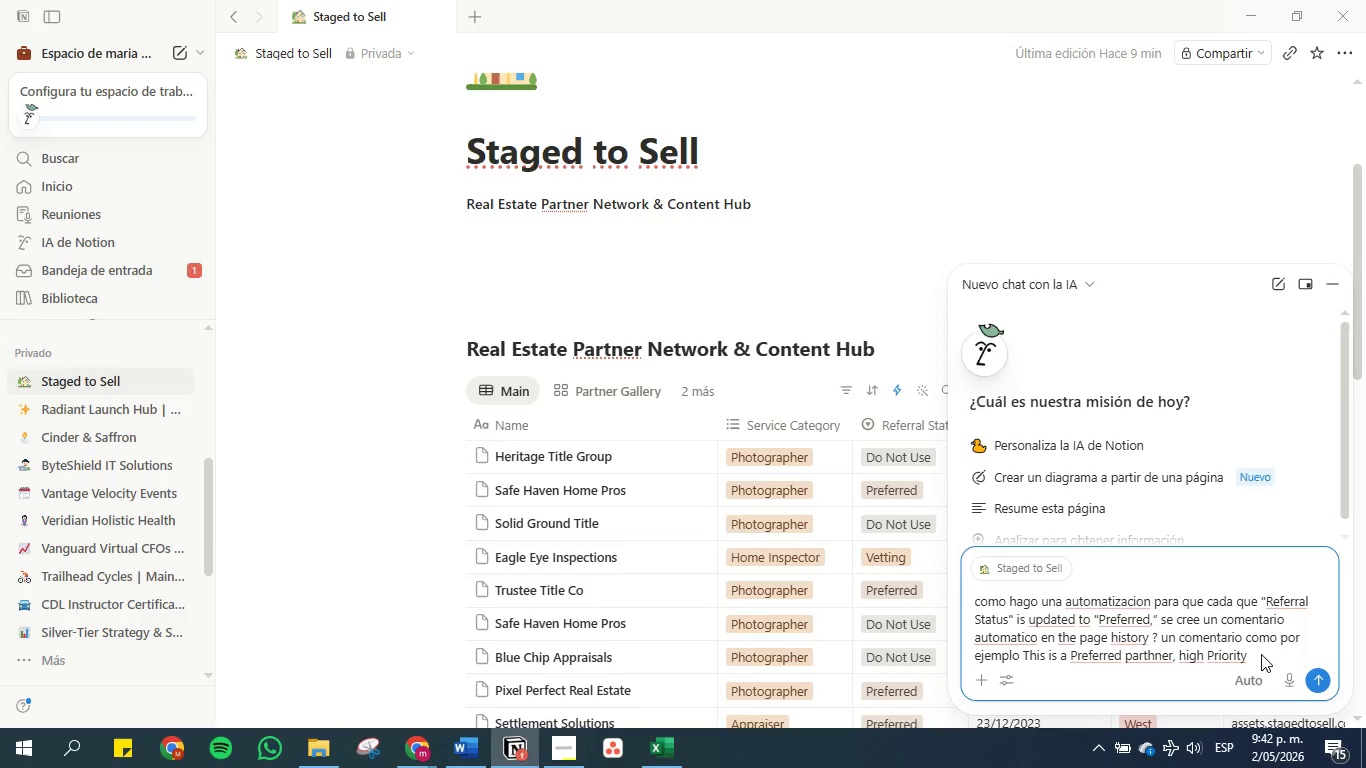 
wait(9.09)
 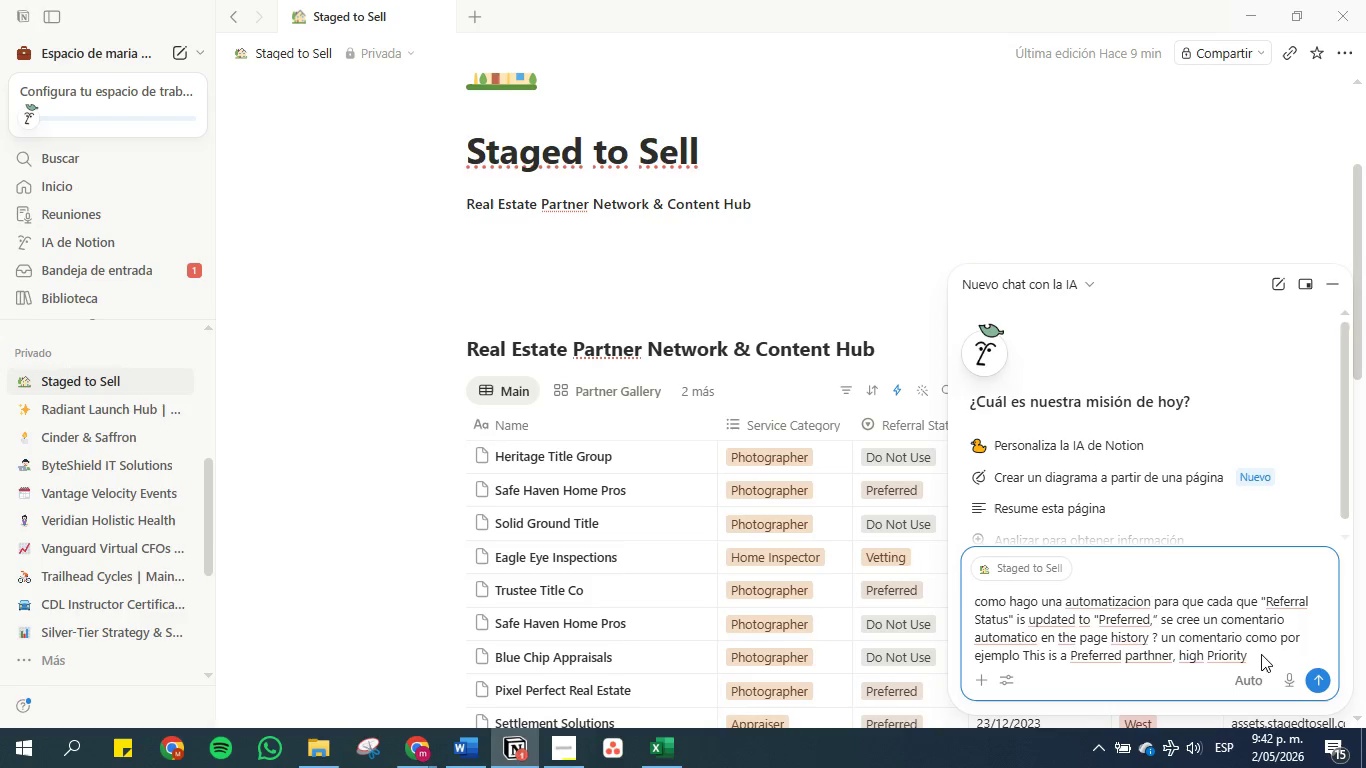 
left_click([1316, 682])
 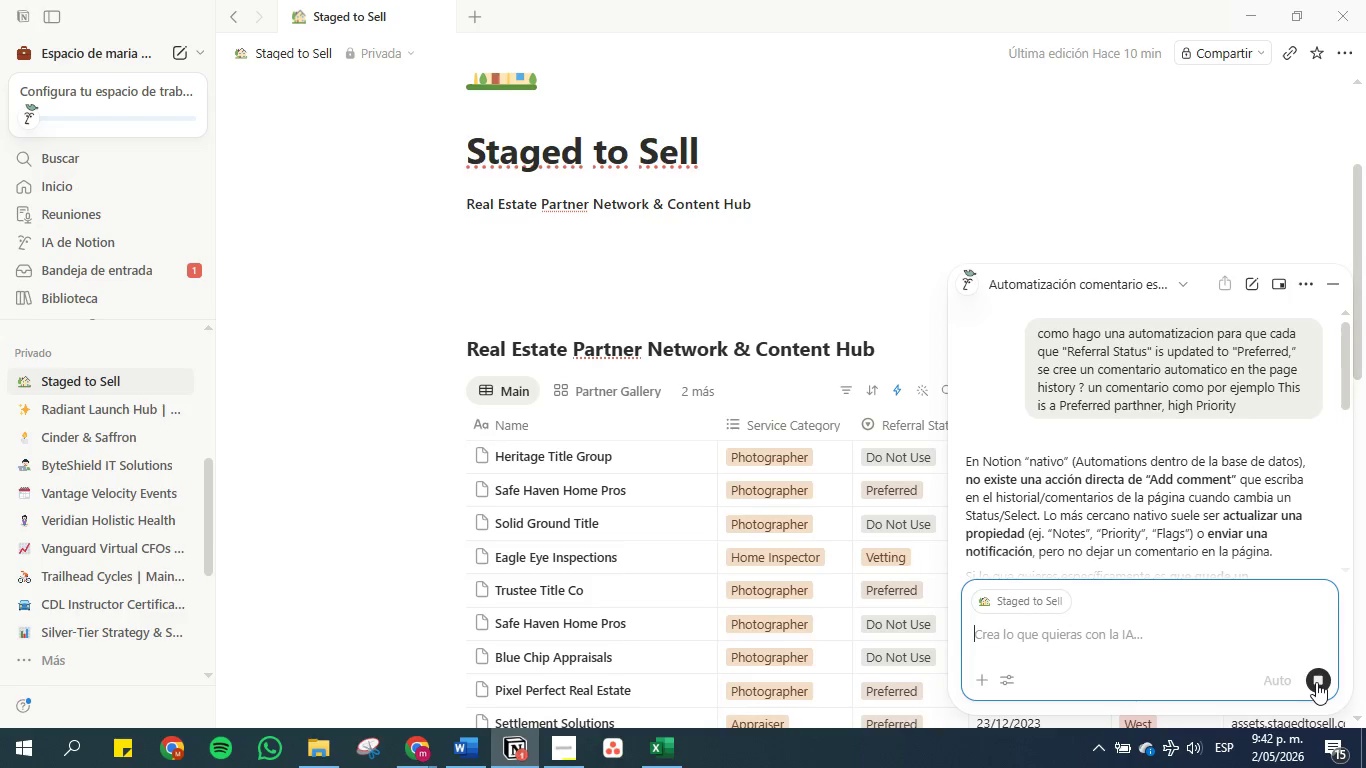 
wait(14.31)
 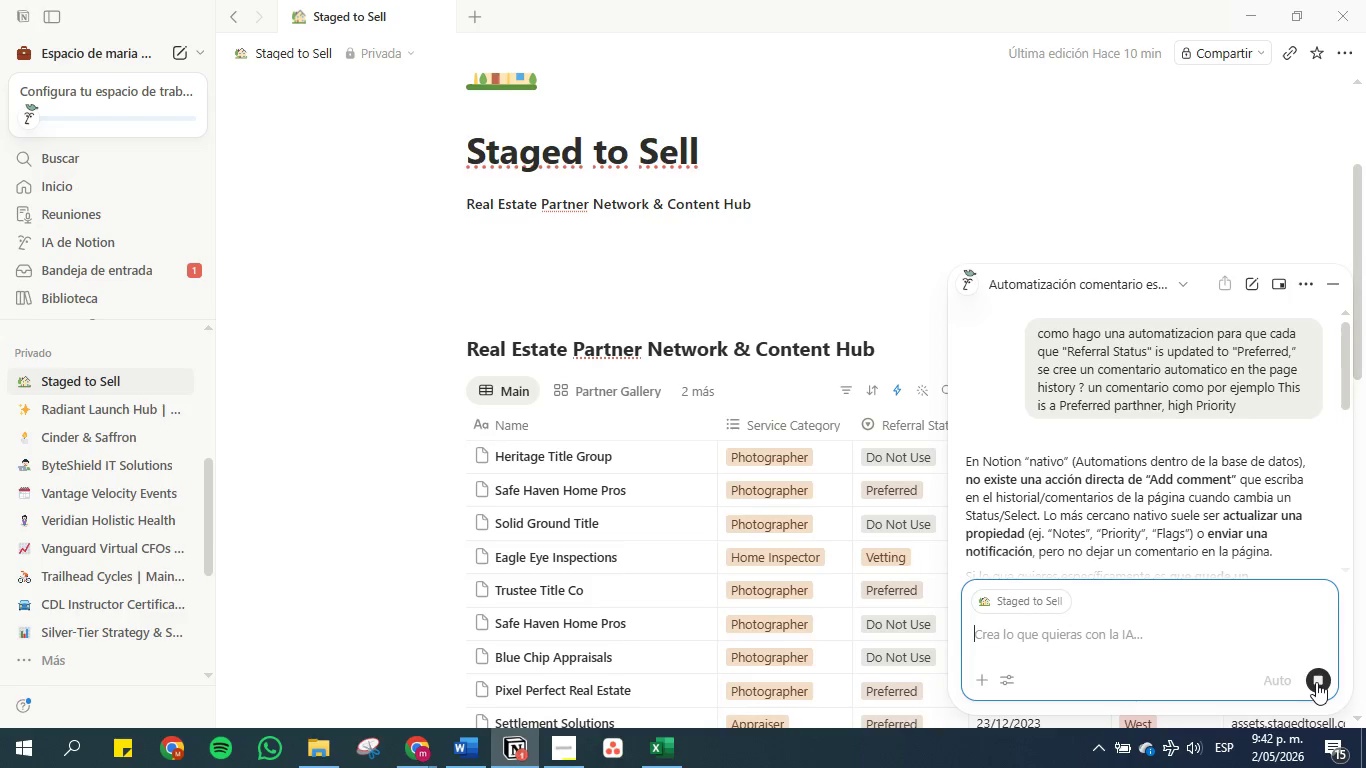 
scroll: coordinate [1153, 466], scroll_direction: up, amount: 2.0
 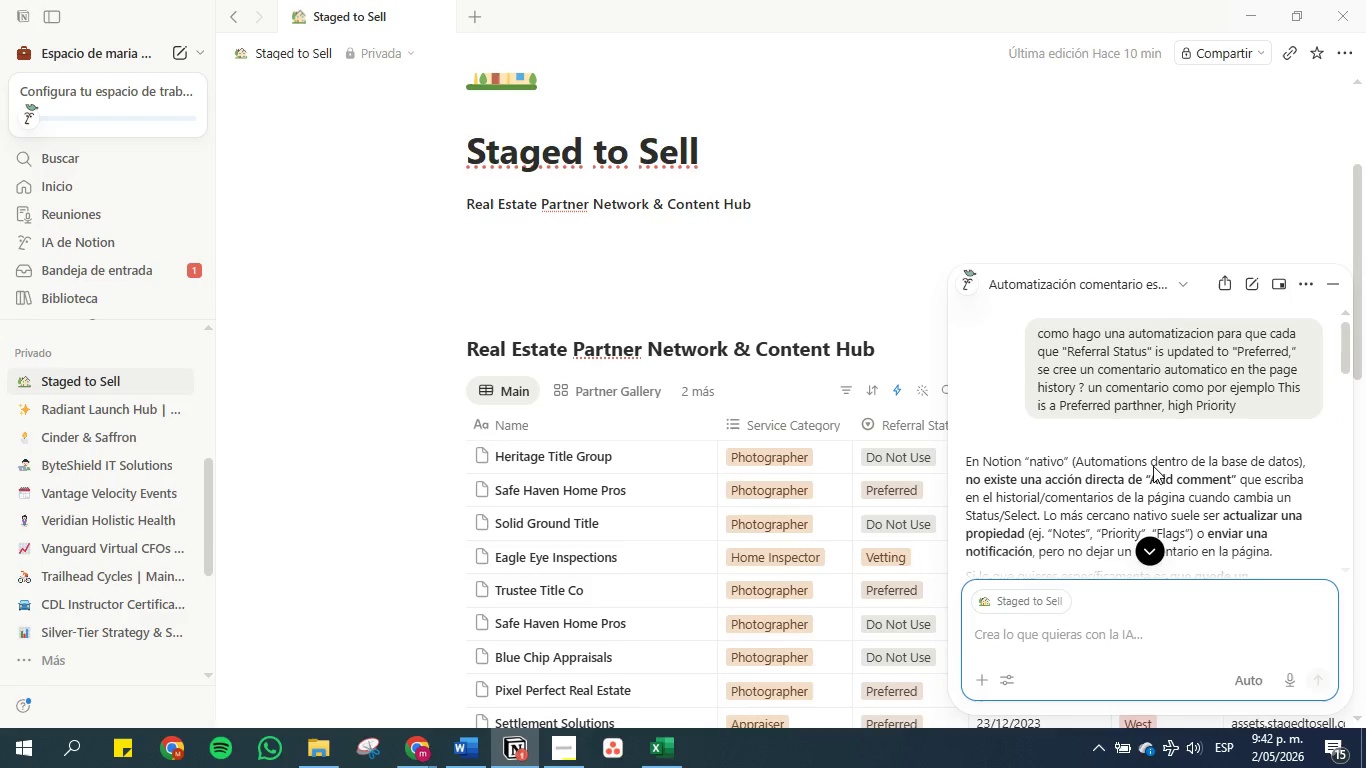 
scroll: coordinate [1153, 466], scroll_direction: down, amount: 1.0
 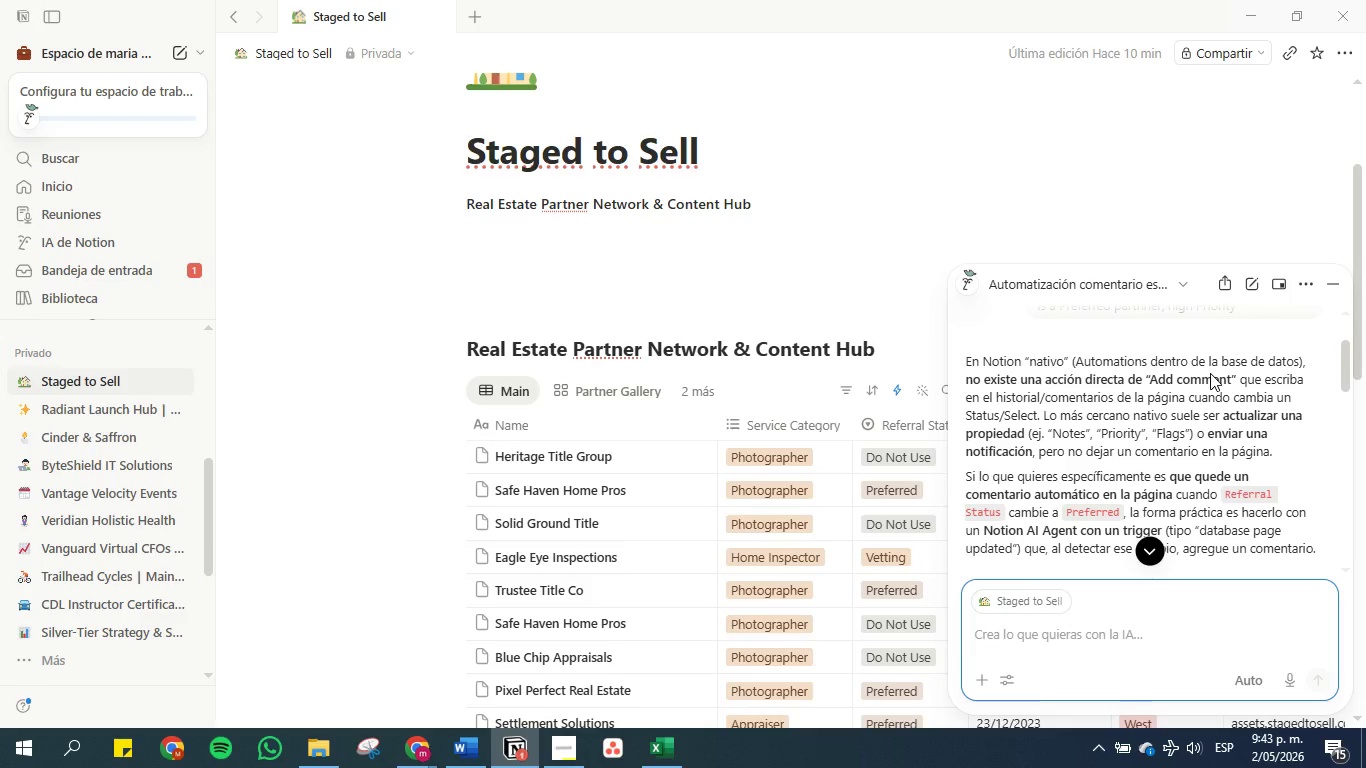 
wait(45.4)
 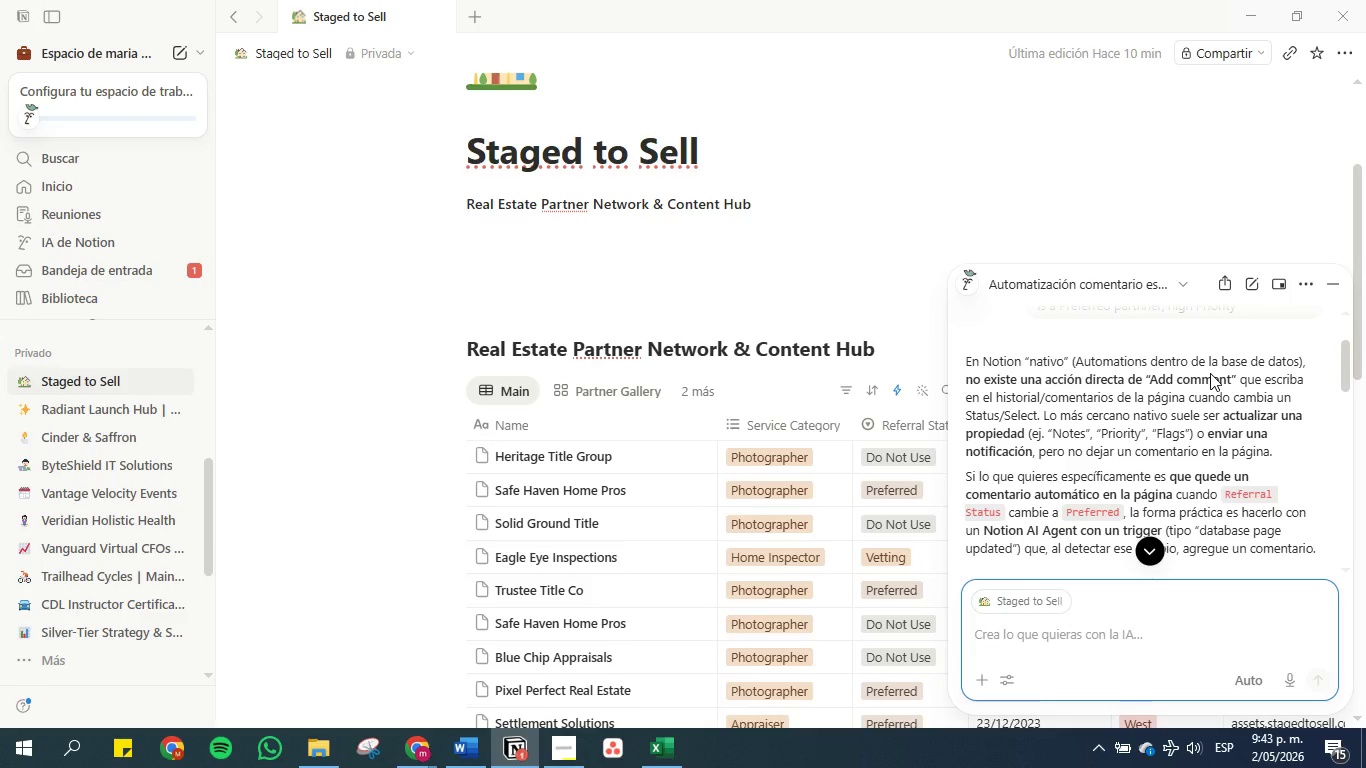 
type(y cp)
key(Backspace)
type(omo creo un npton ai agent para hacer eso {)
 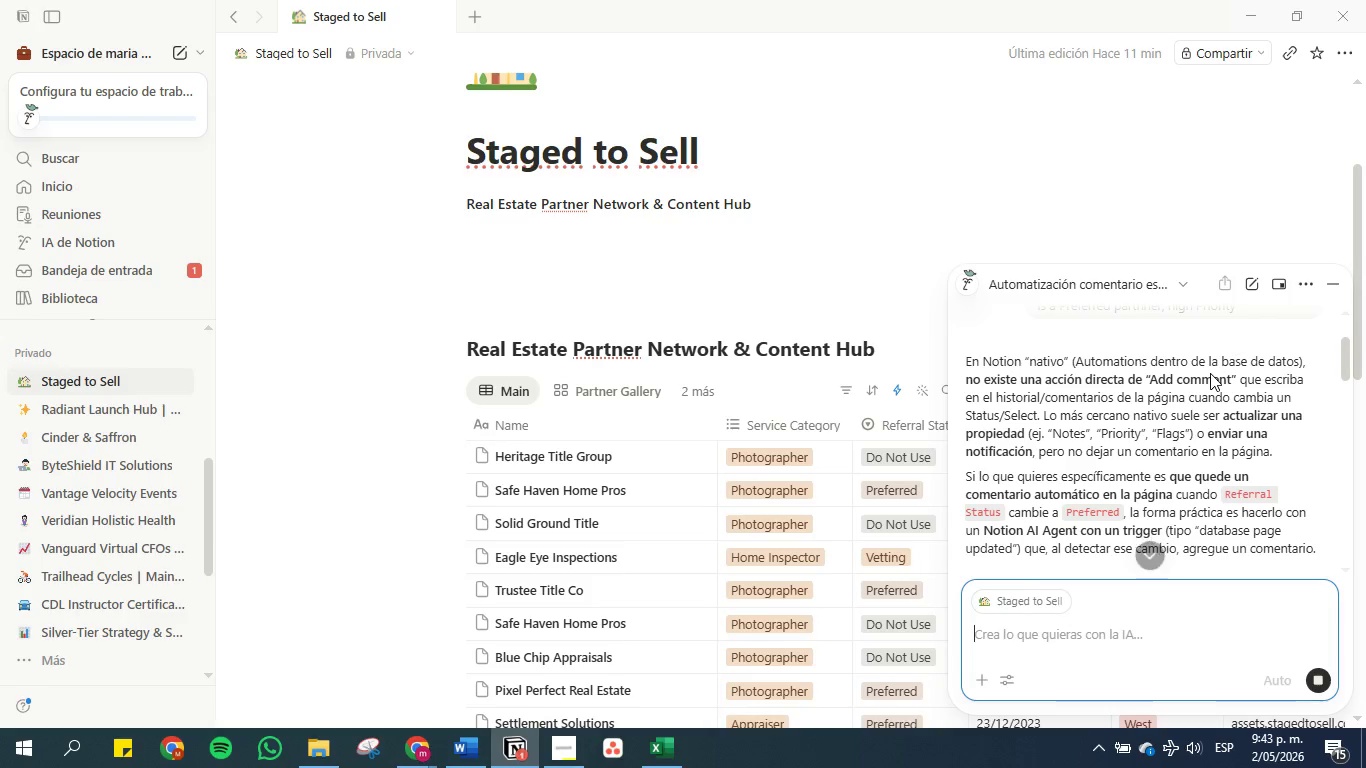 
 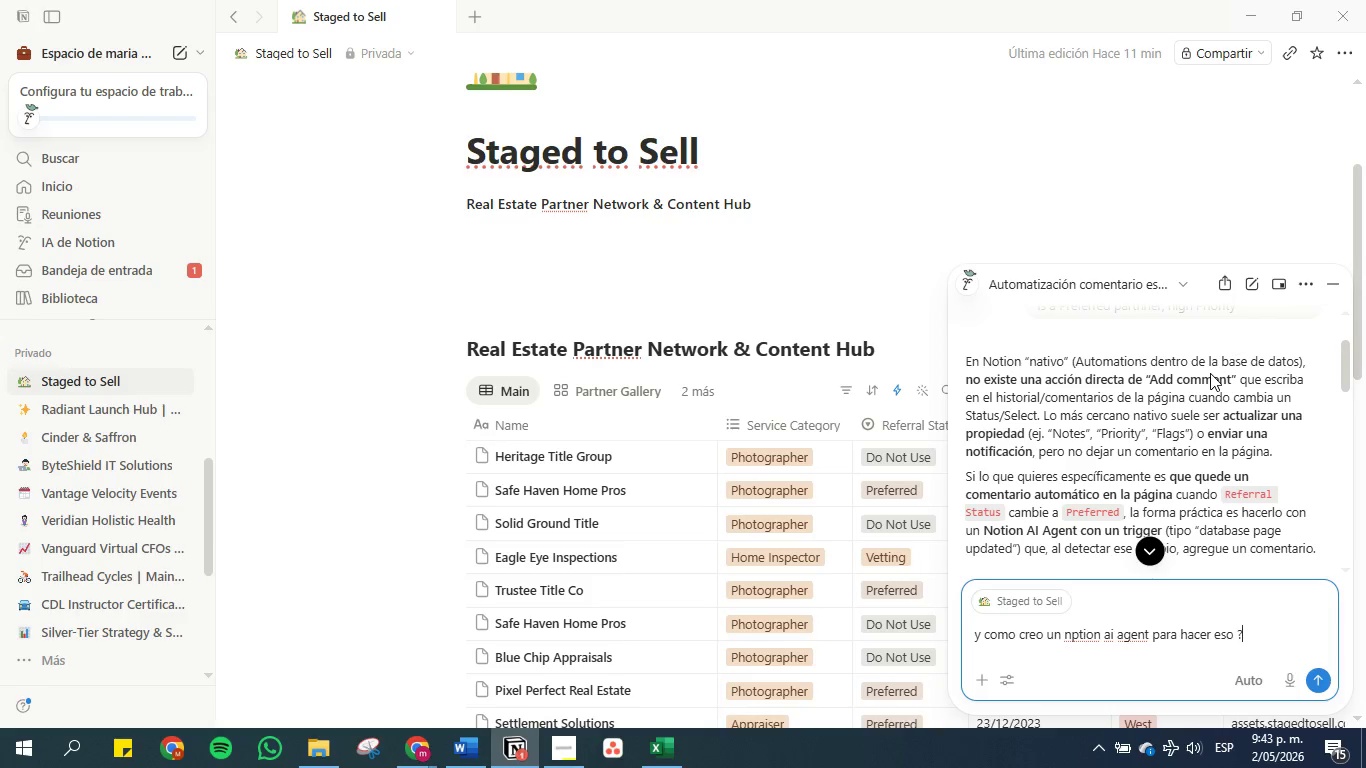 
key(Enter)
 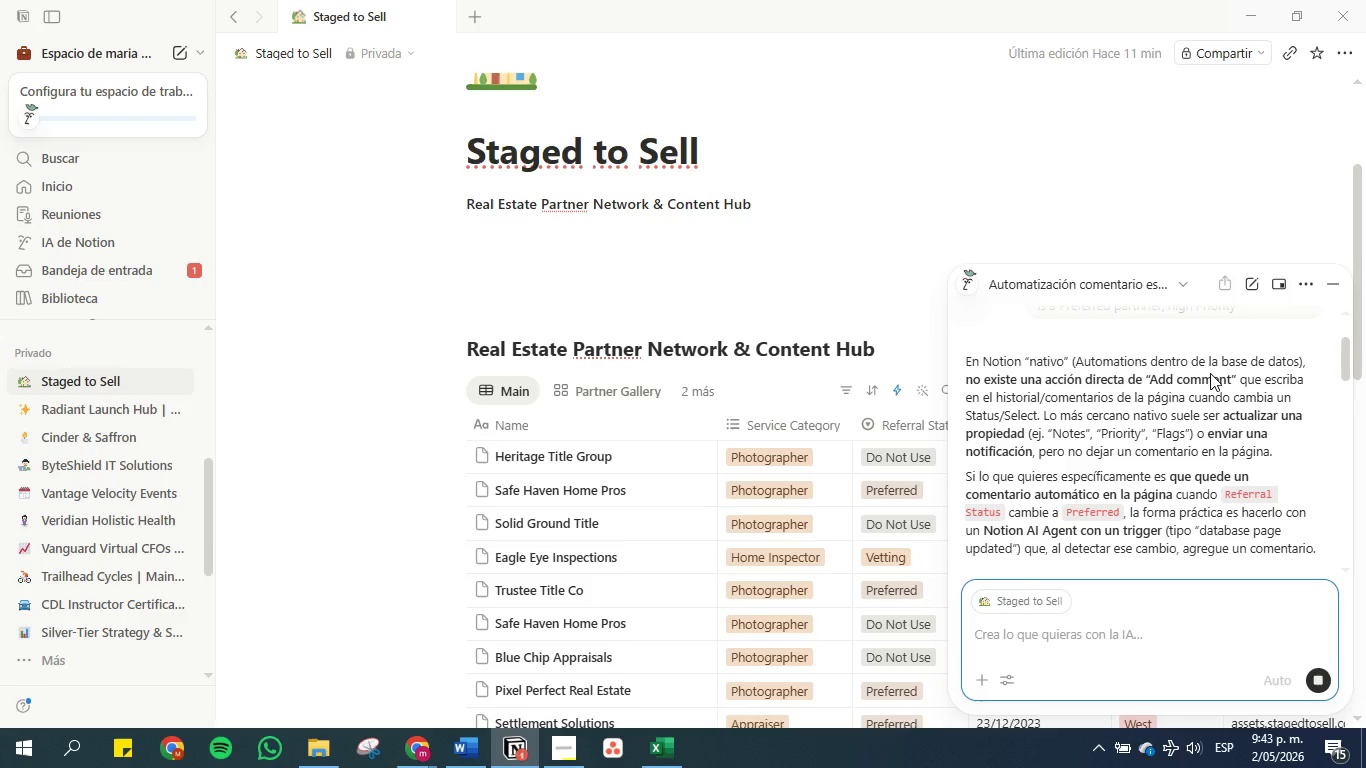 
scroll: coordinate [1210, 373], scroll_direction: down, amount: 3.0
 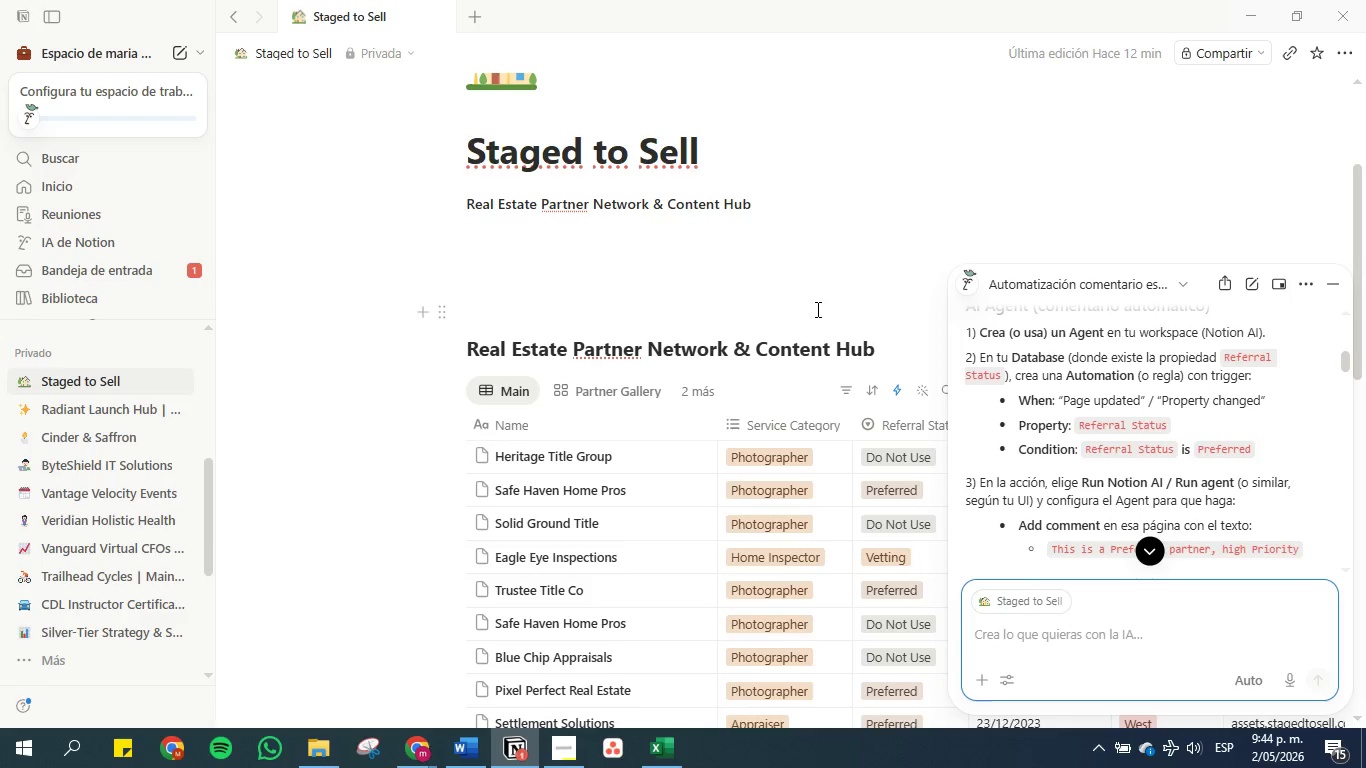 
wait(35.01)
 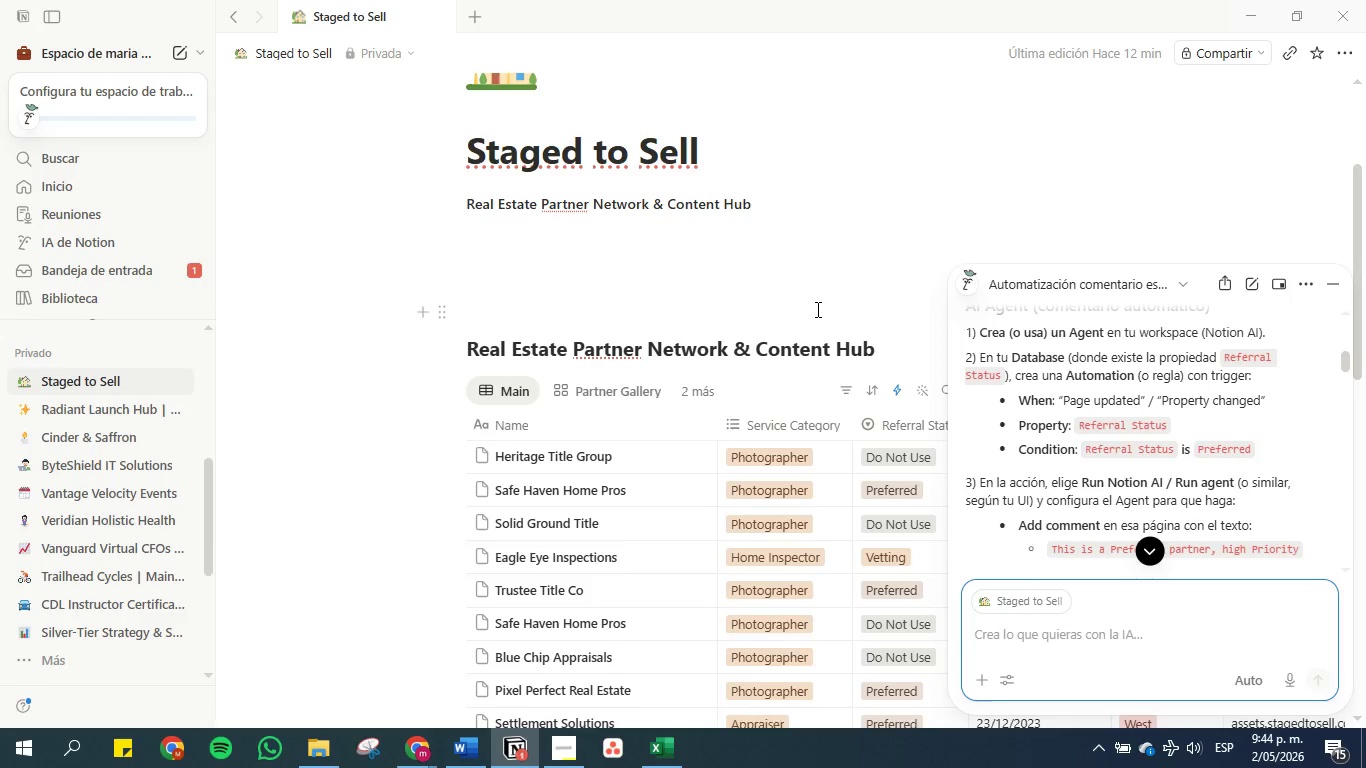 
scroll: coordinate [816, 309], scroll_direction: down, amount: 1.0
 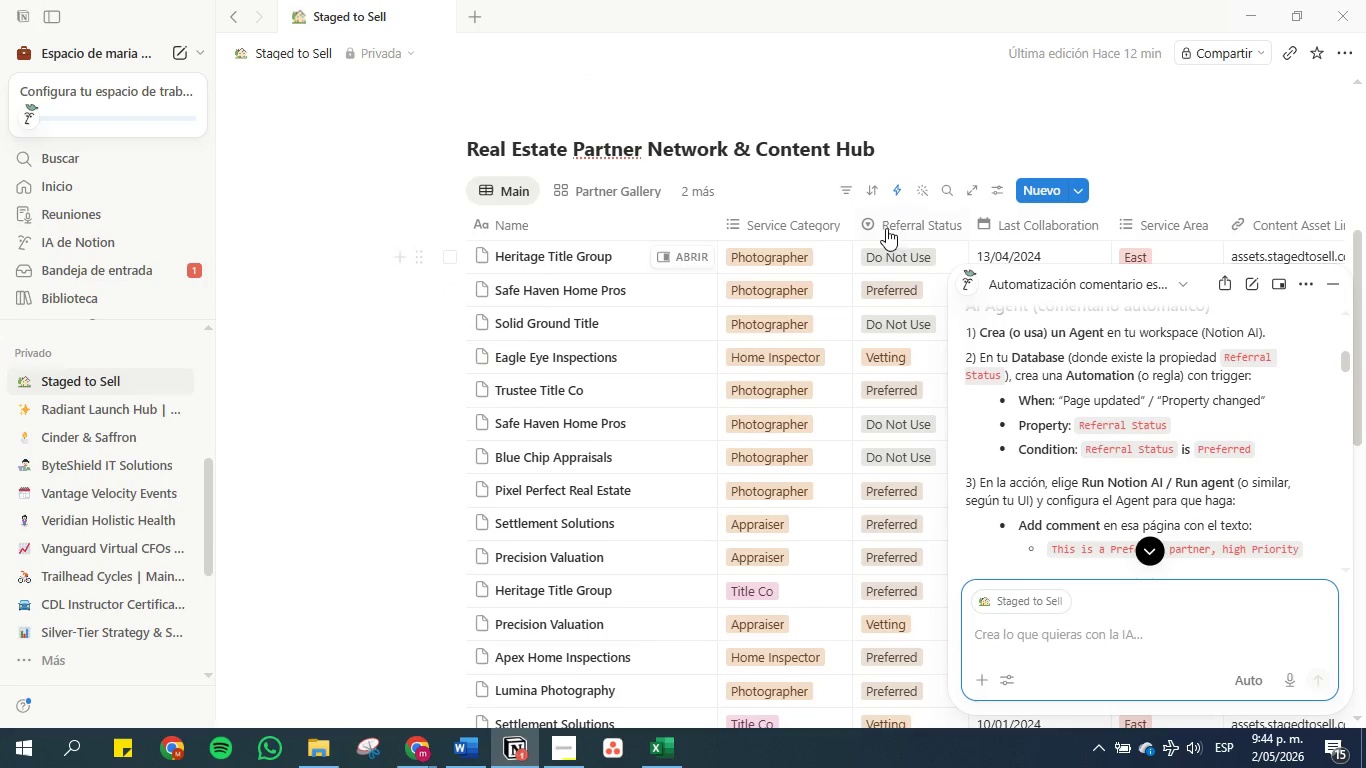 
left_click([891, 194])
 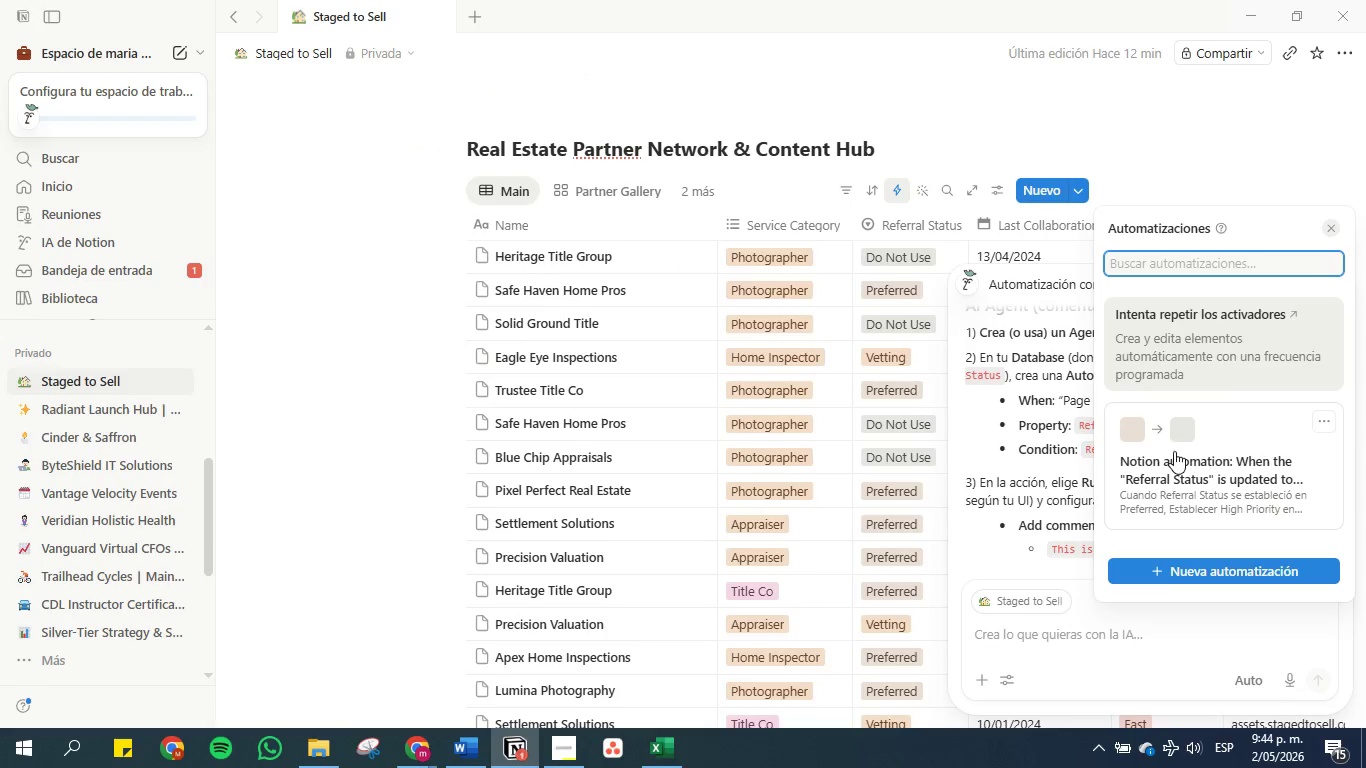 
left_click([1175, 576])
 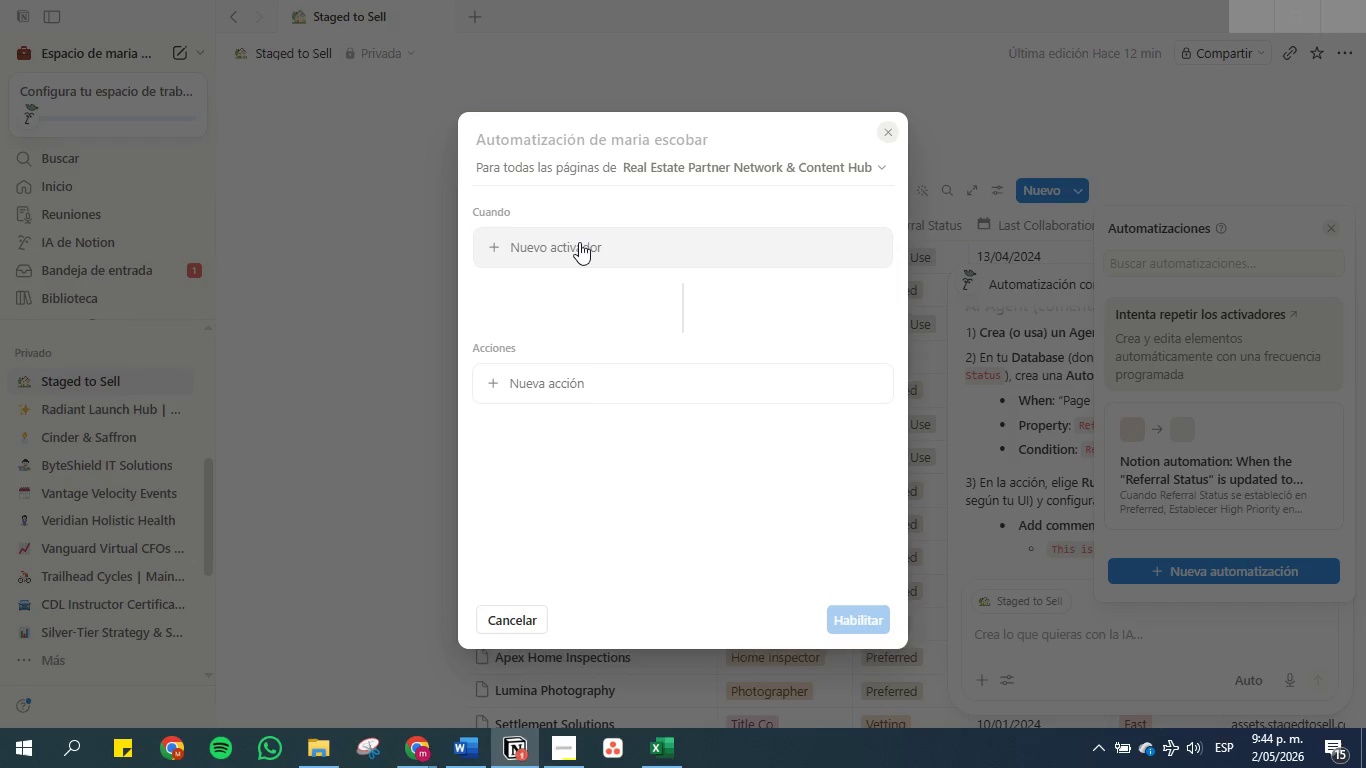 
left_click([579, 242])
 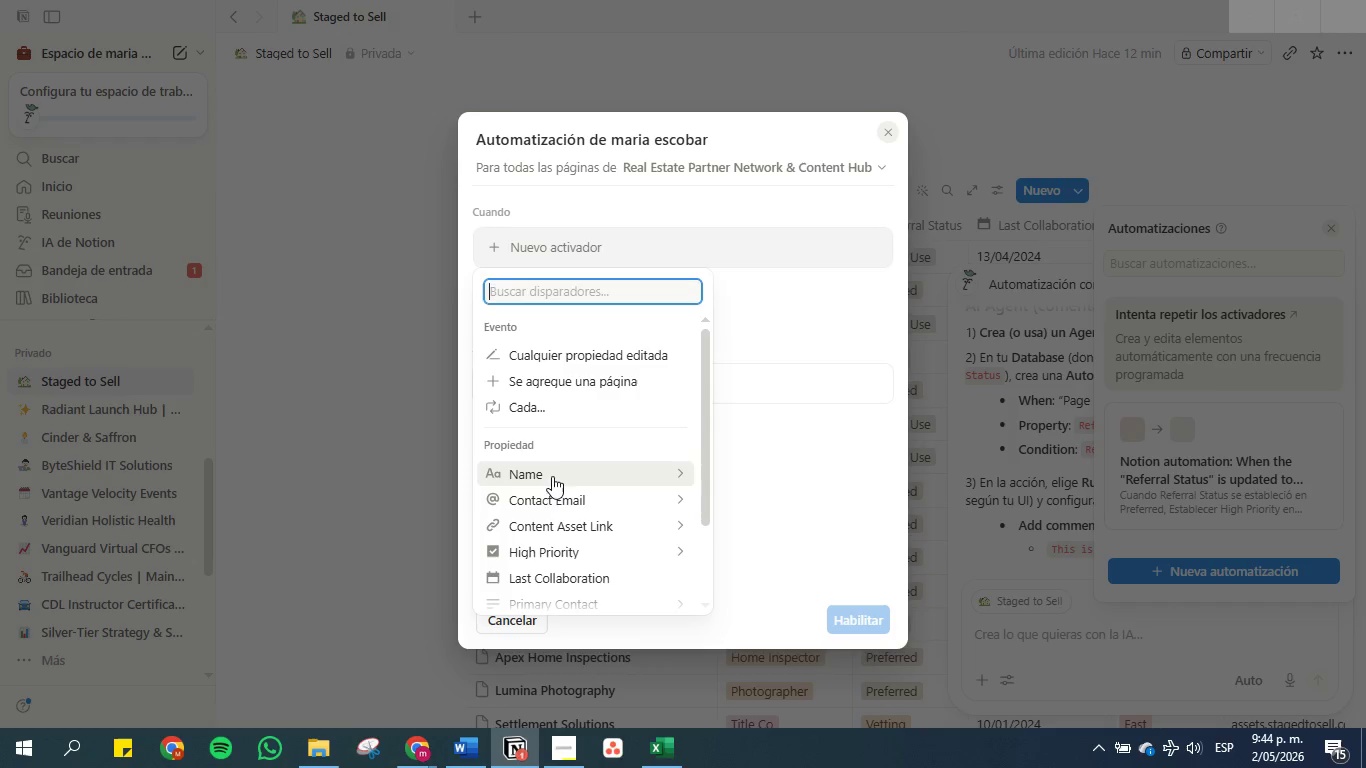 
scroll: coordinate [551, 500], scroll_direction: down, amount: 2.0
 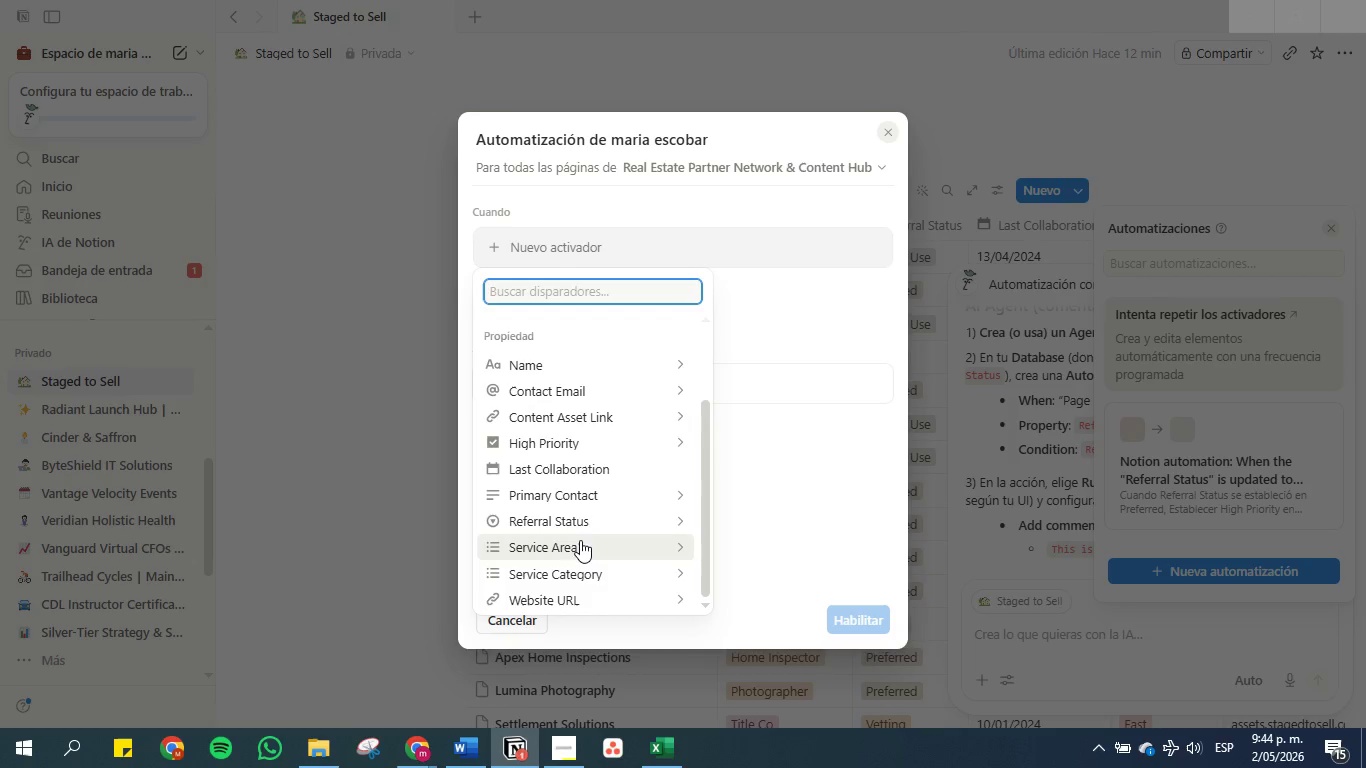 
left_click([577, 525])
 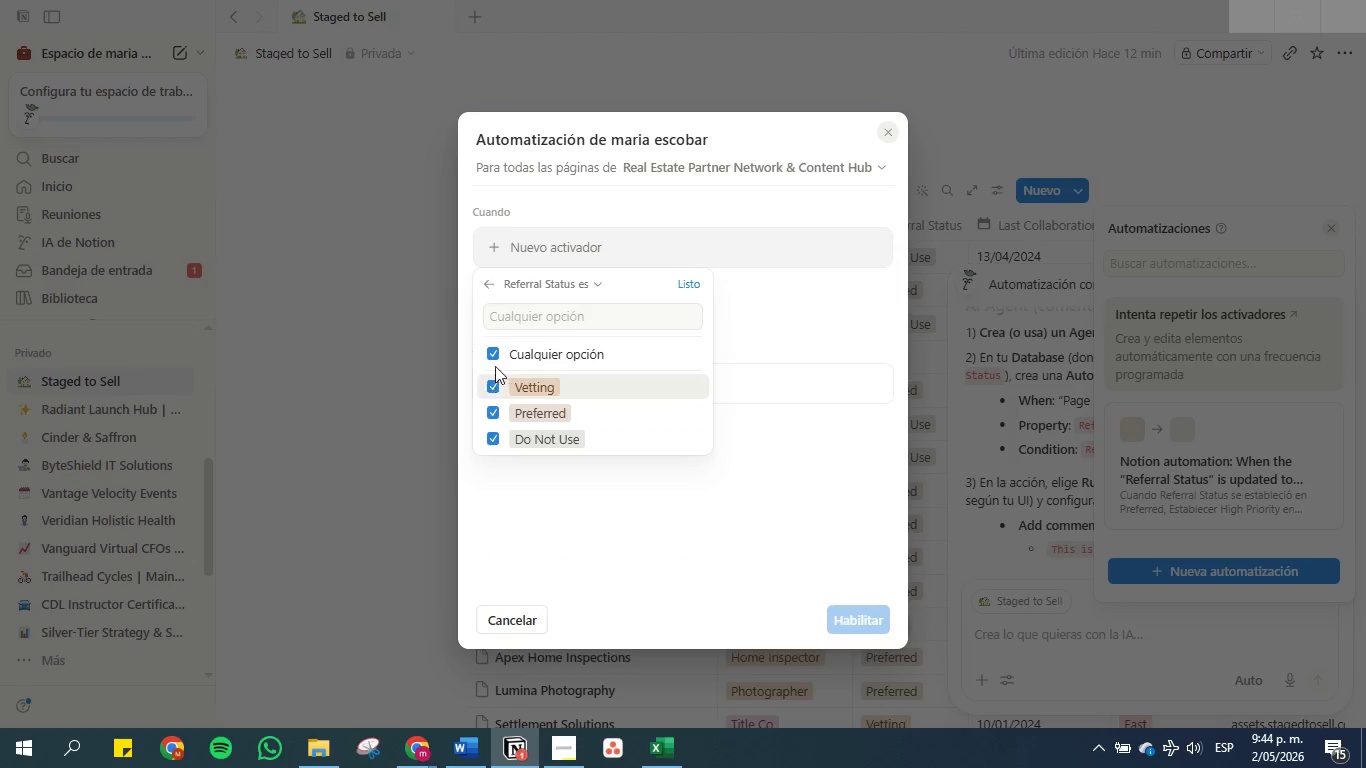 
left_click([489, 349])
 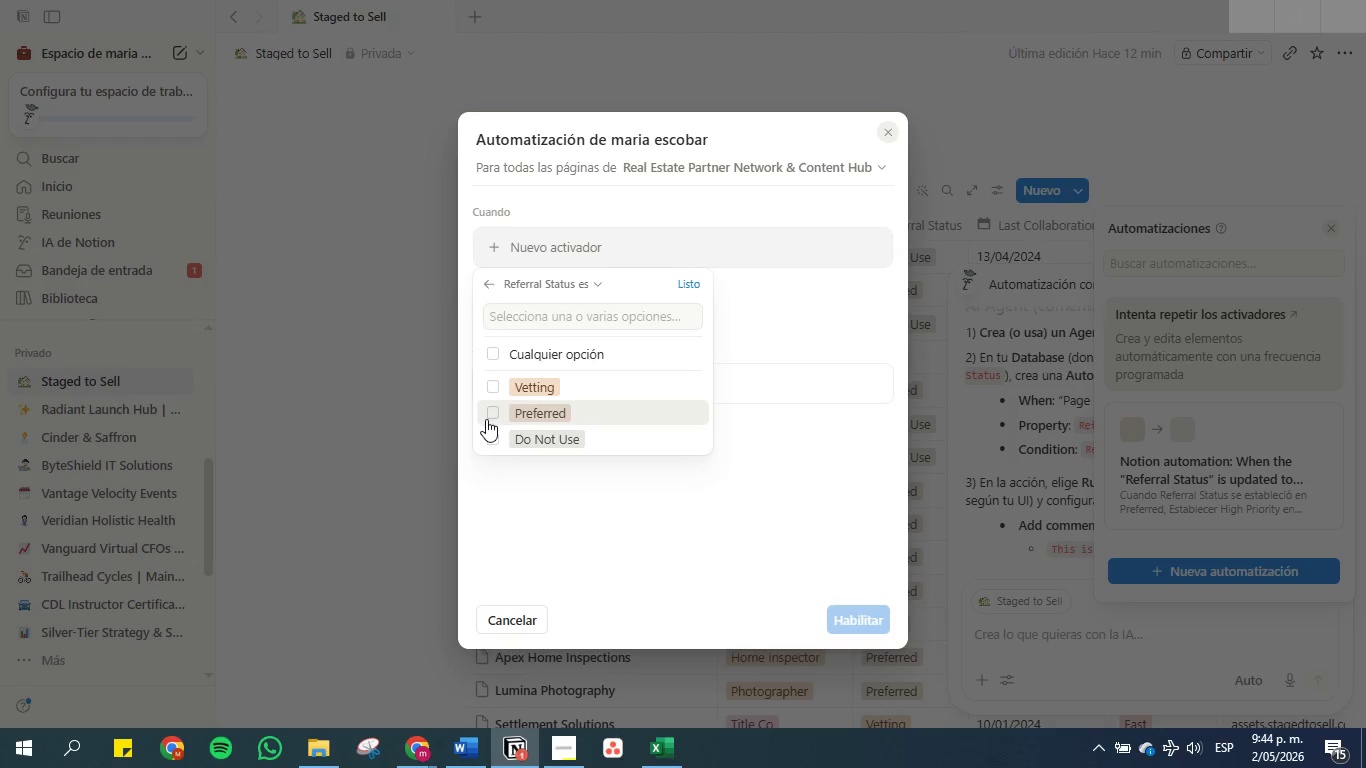 
left_click([490, 413])
 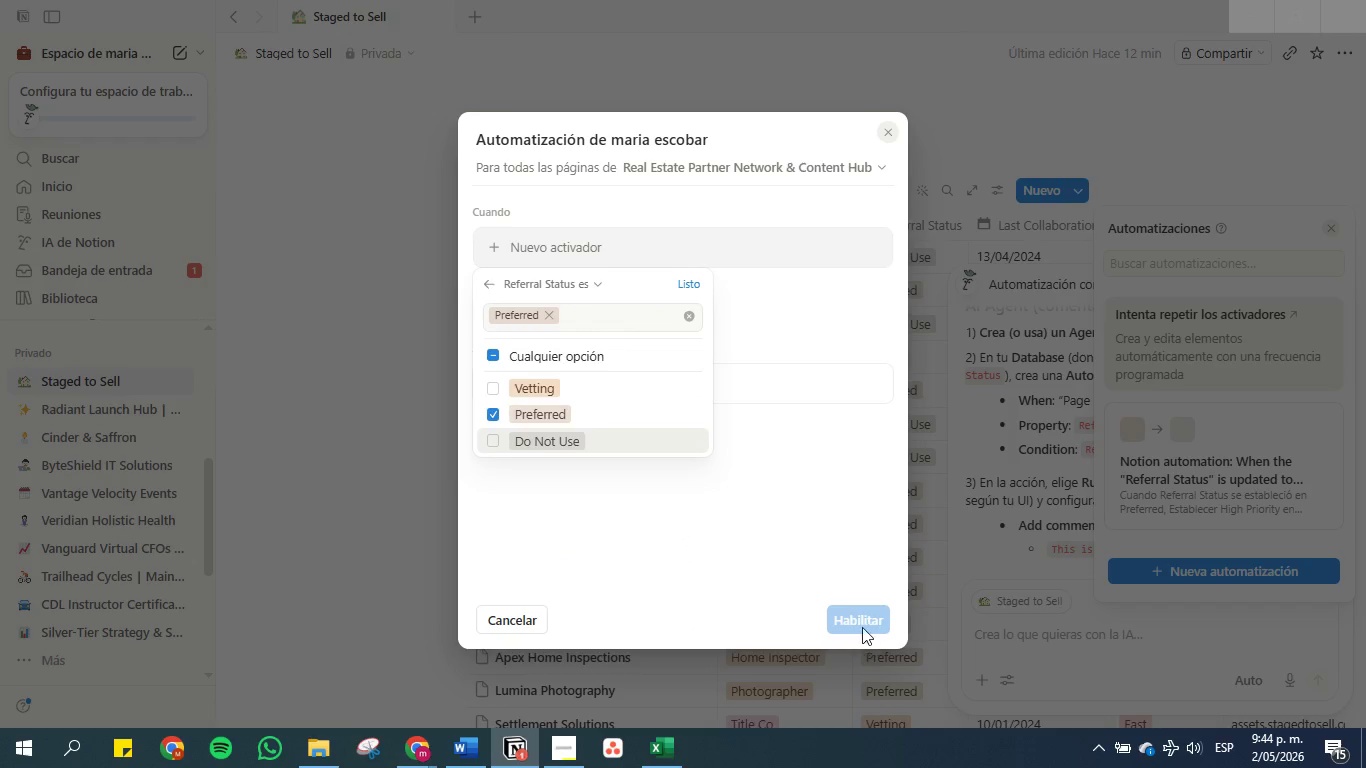 
left_click([794, 498])
 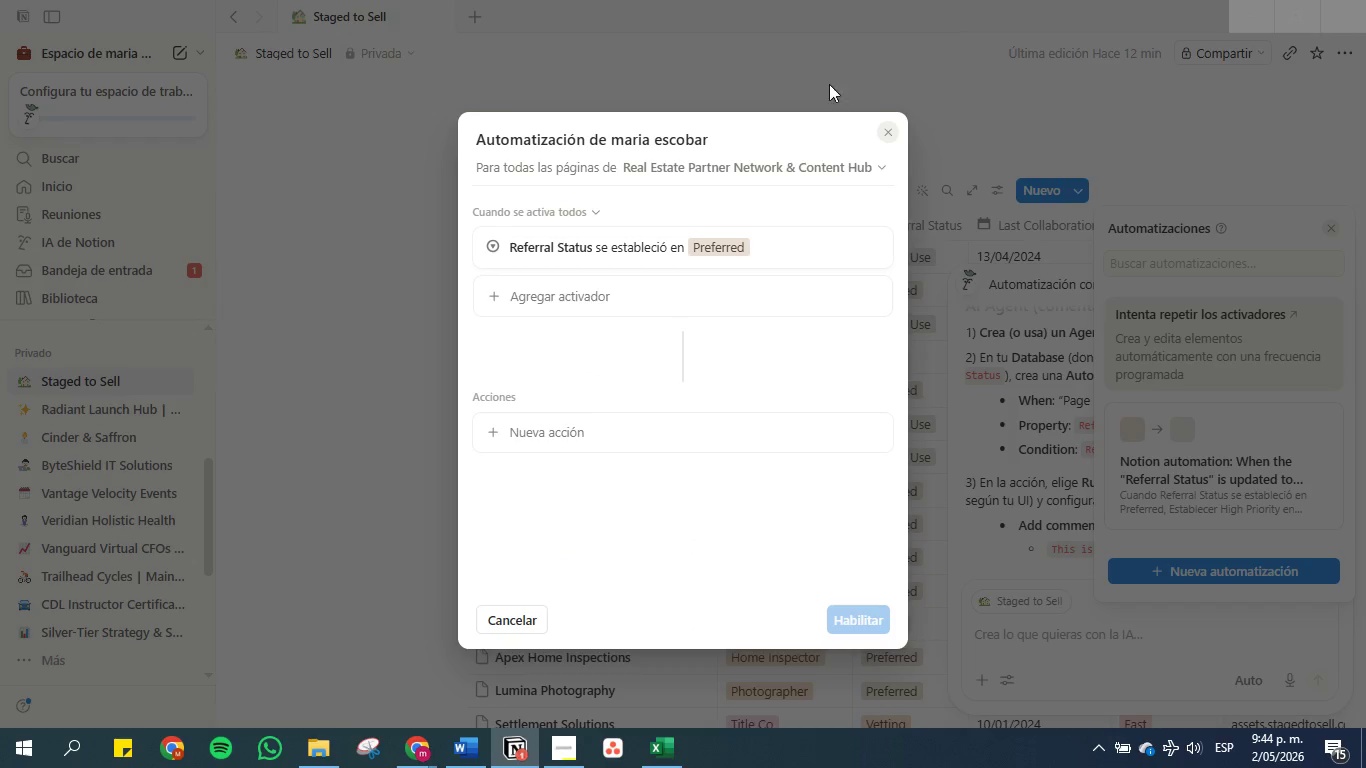 
left_click([824, 54])
 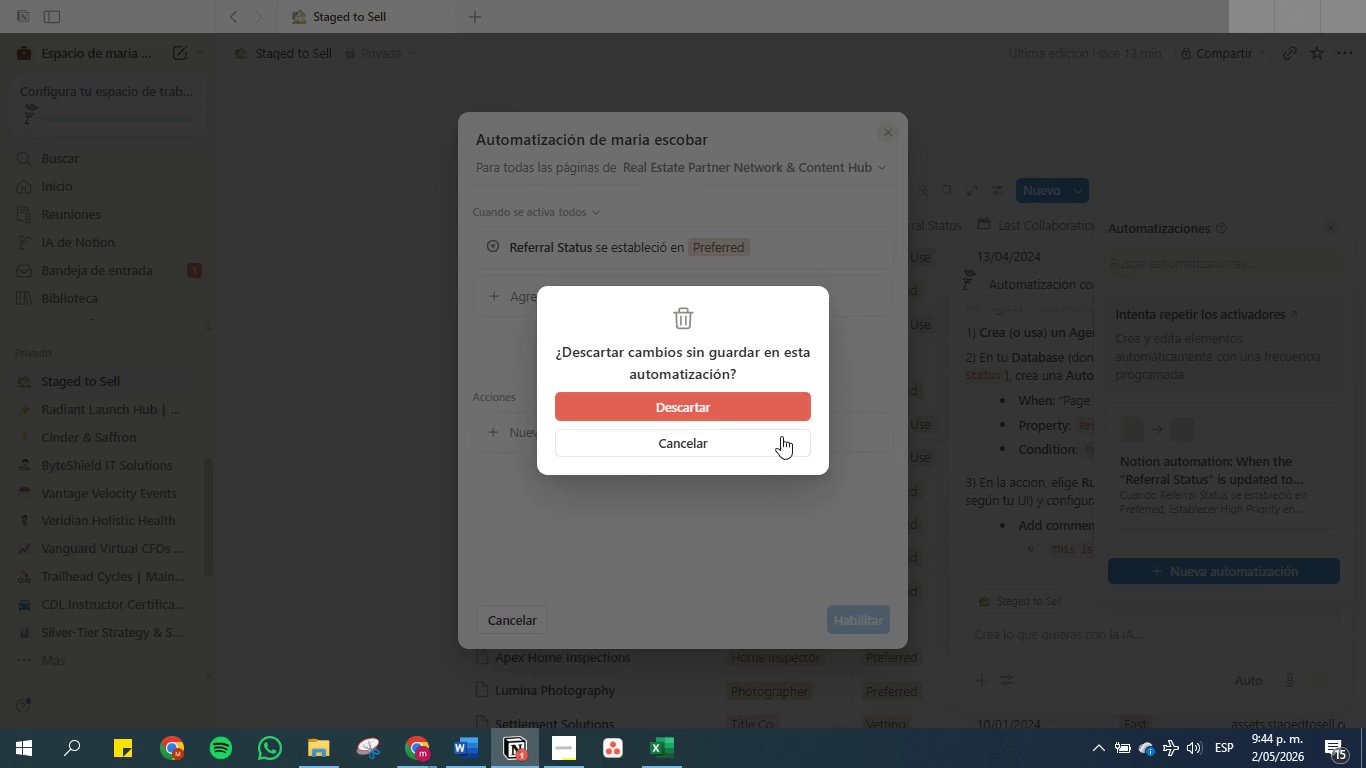 
left_click([755, 447])
 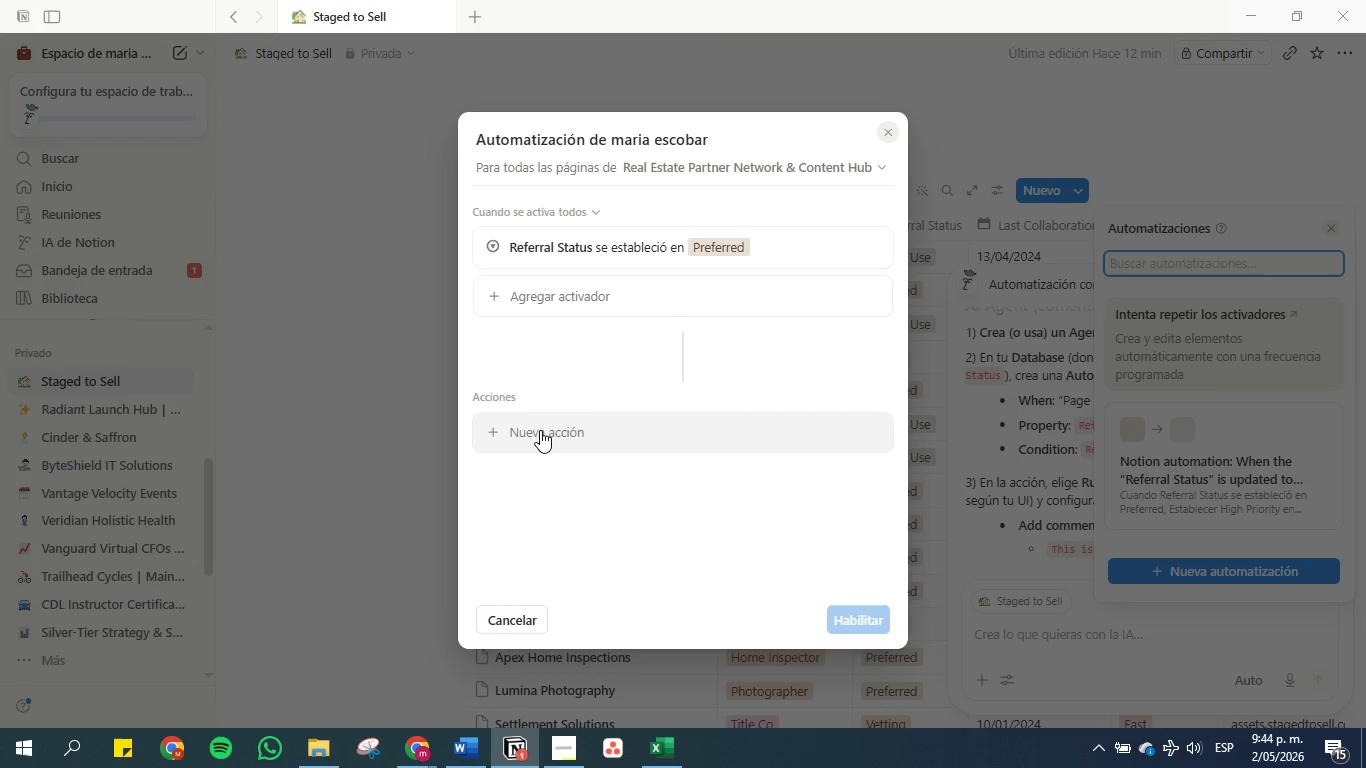 
left_click([1251, 134])
 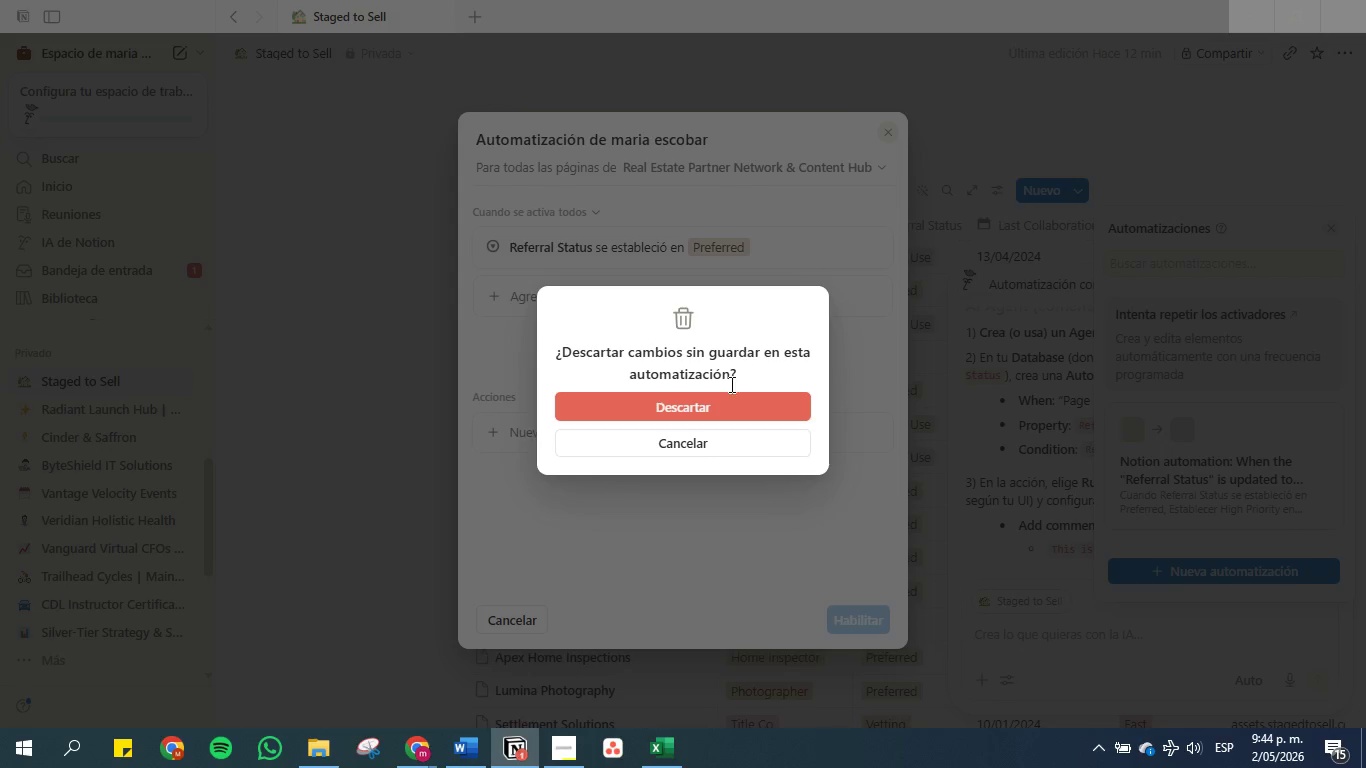 
left_click([726, 409])
 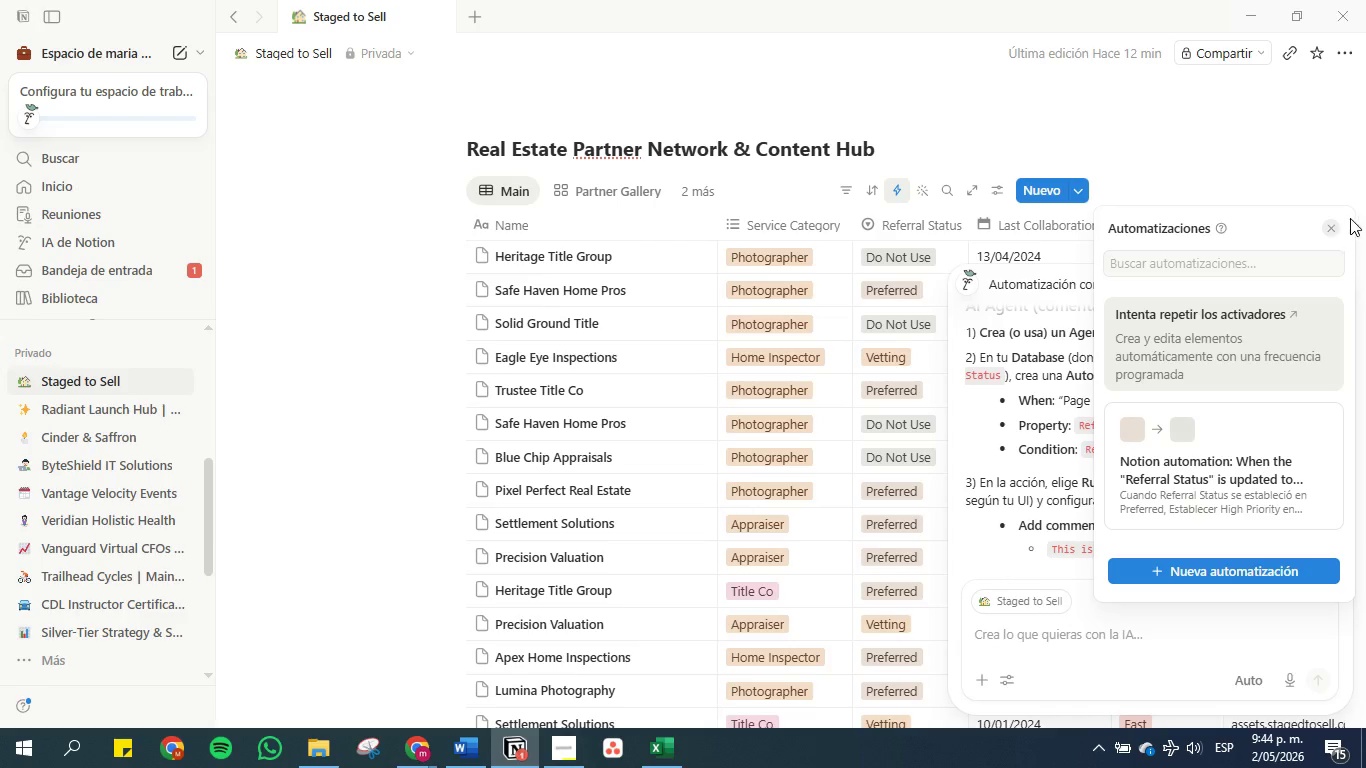 
left_click([1338, 228])
 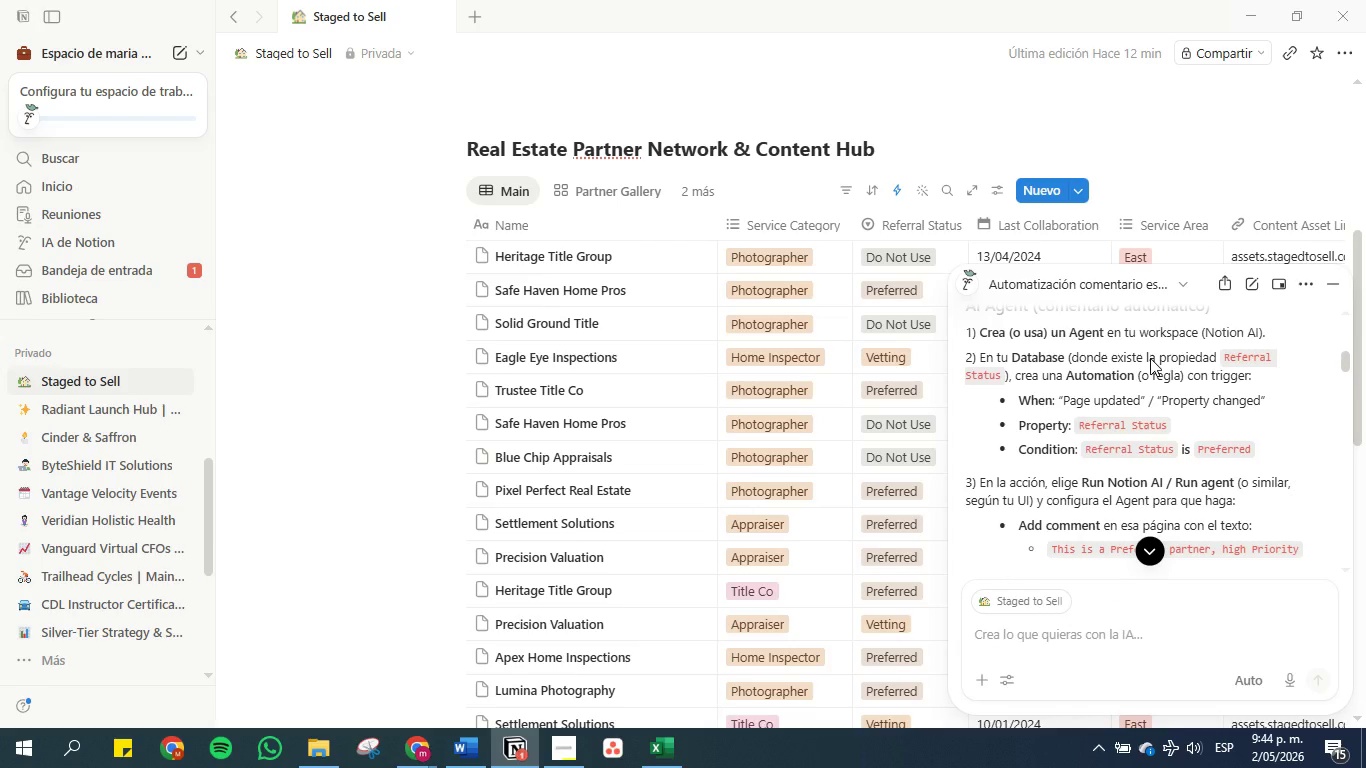 
wait(12.72)
 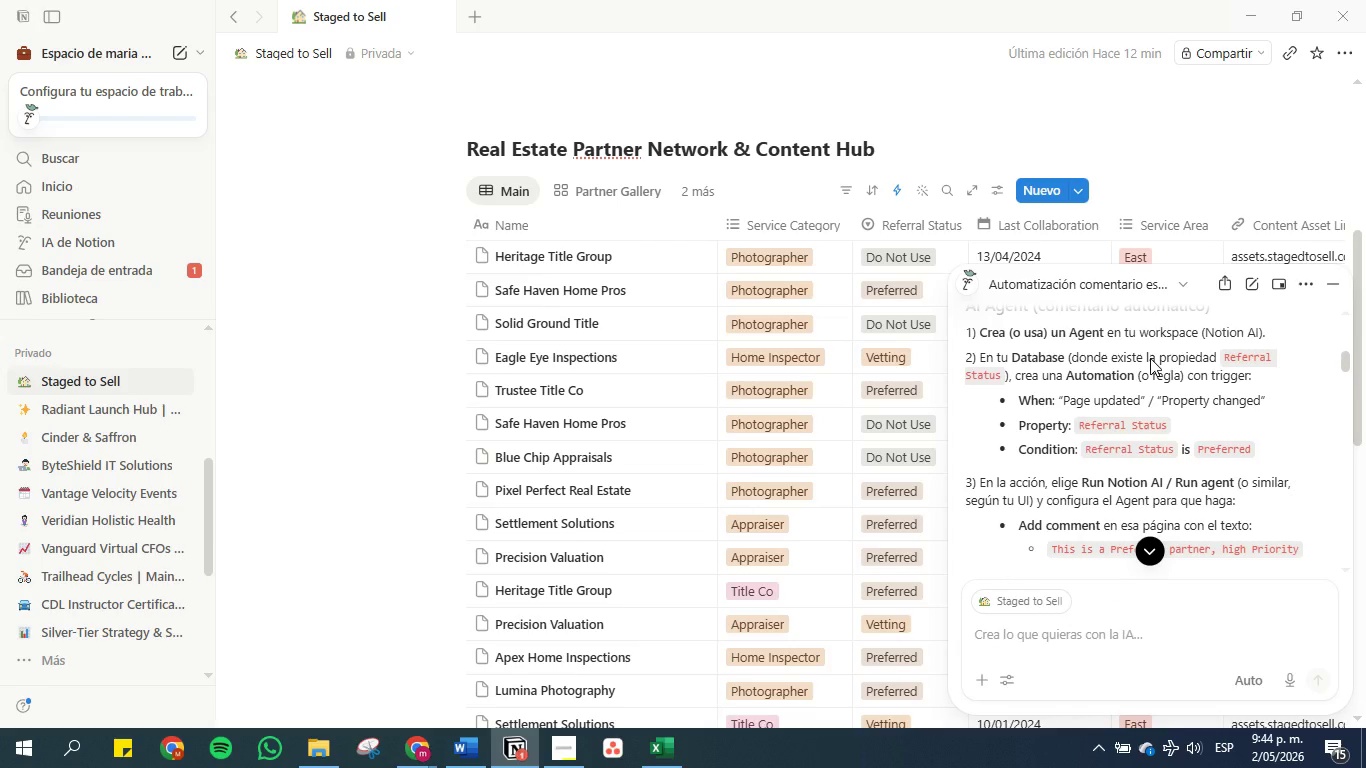 
scroll: coordinate [1150, 358], scroll_direction: down, amount: 1.0
 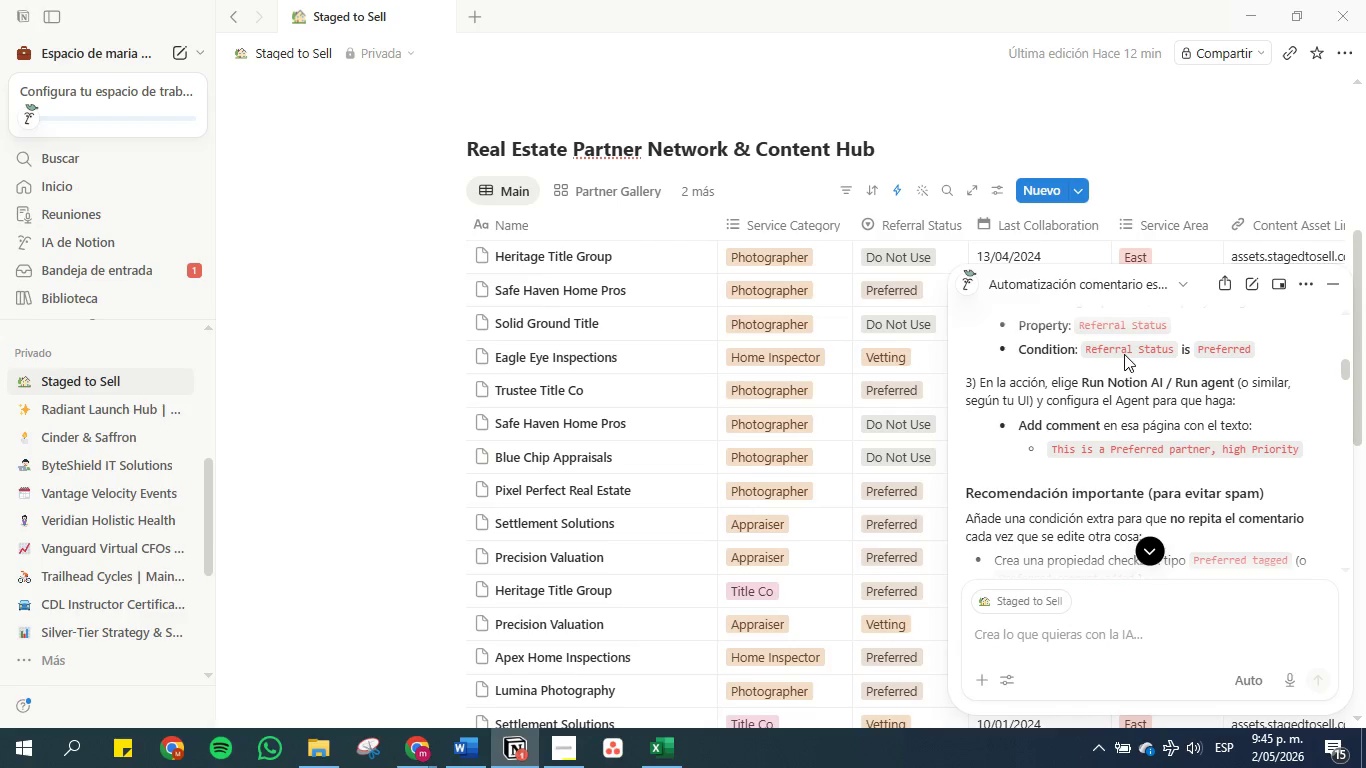 
wait(14.37)
 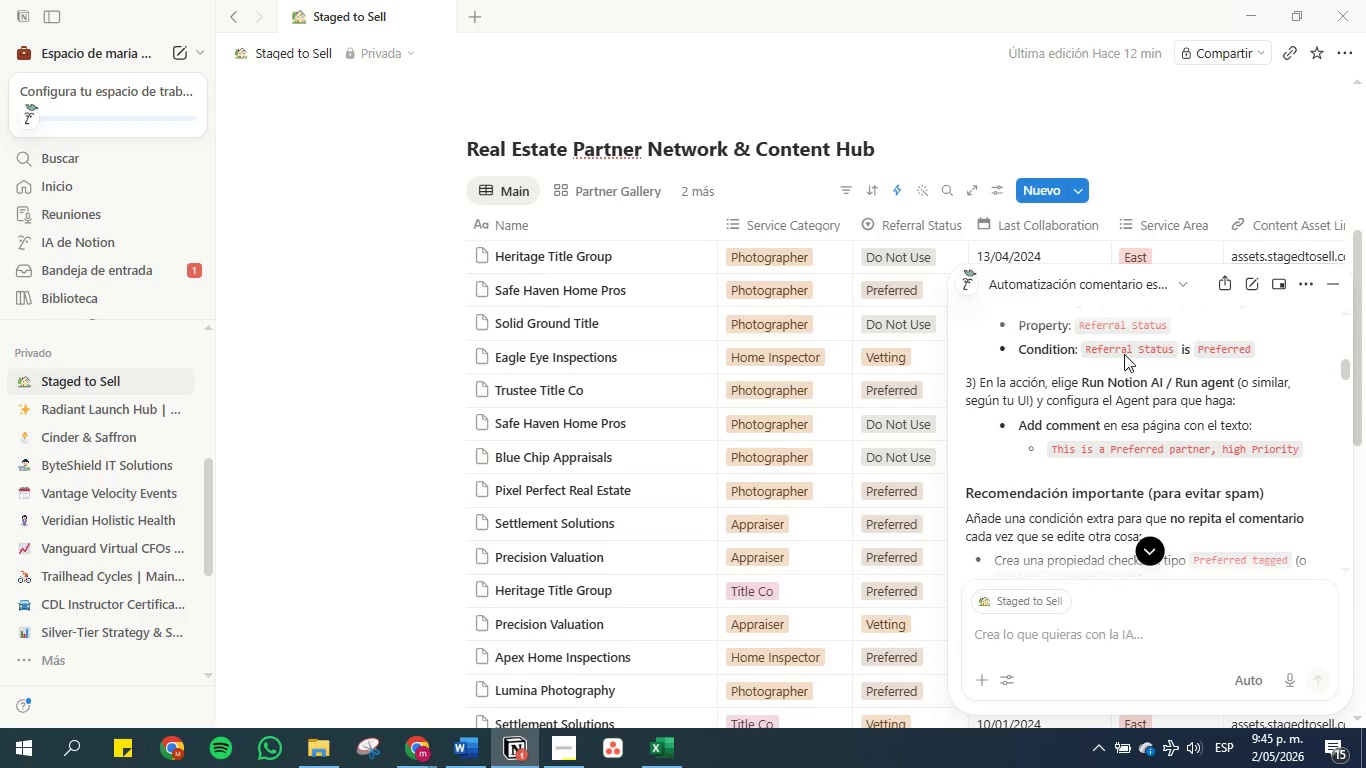 
scroll: coordinate [1124, 354], scroll_direction: down, amount: 1.0
 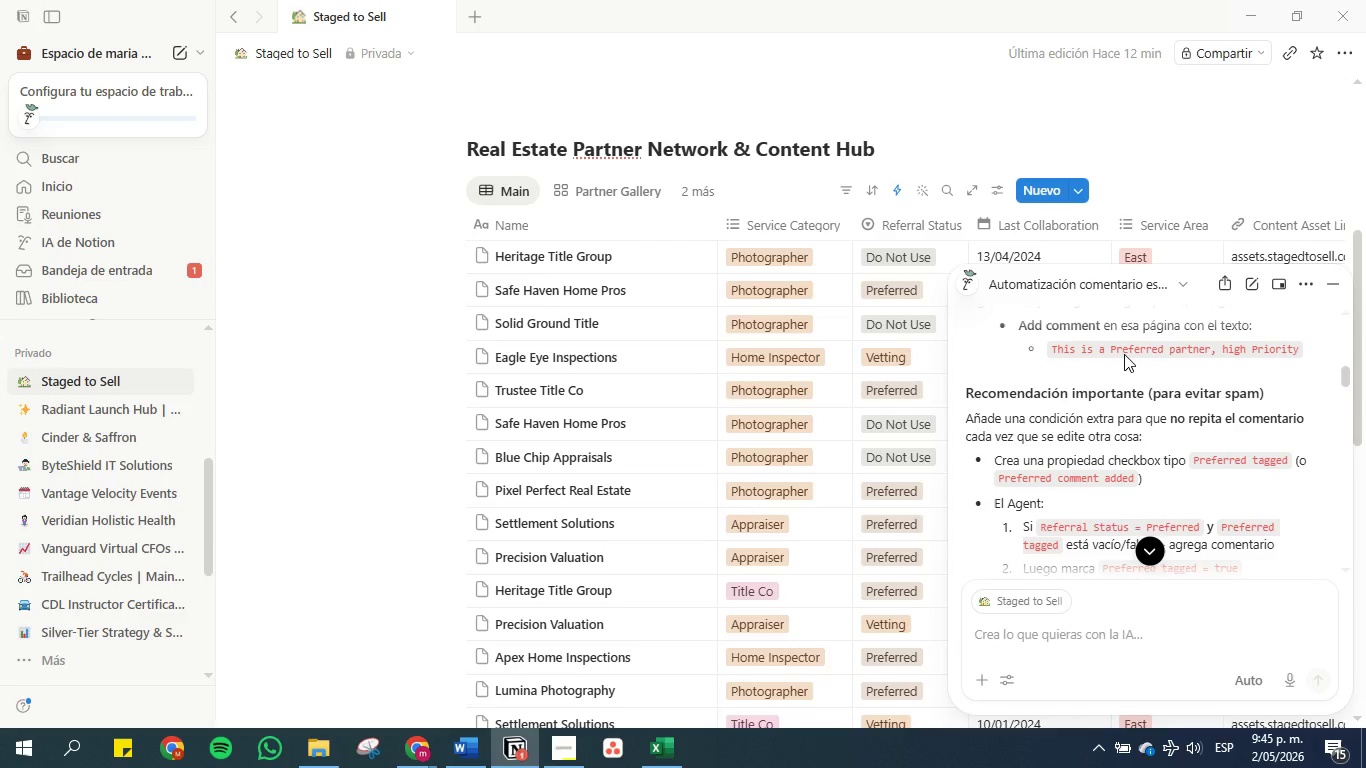 
wait(10.73)
 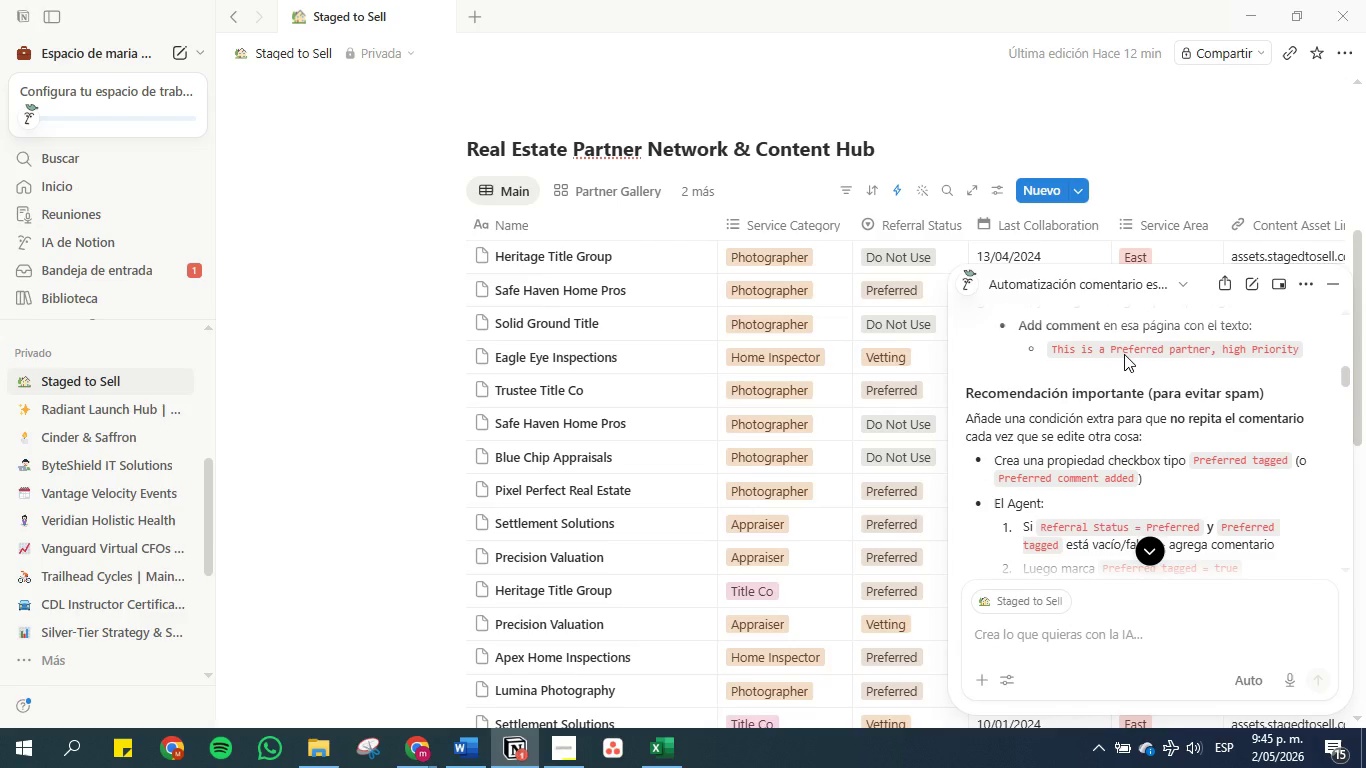 
scroll: coordinate [1124, 354], scroll_direction: down, amount: 3.0
 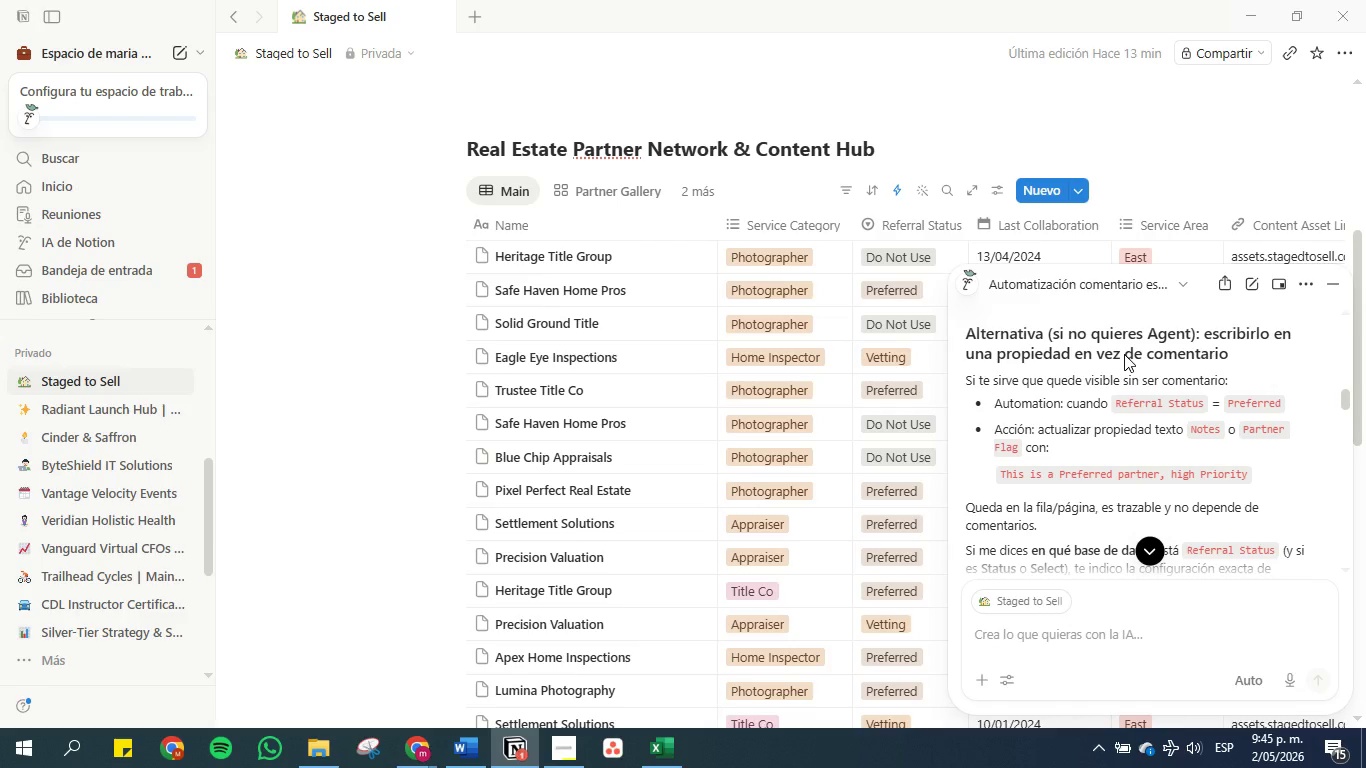 
wait(14.13)
 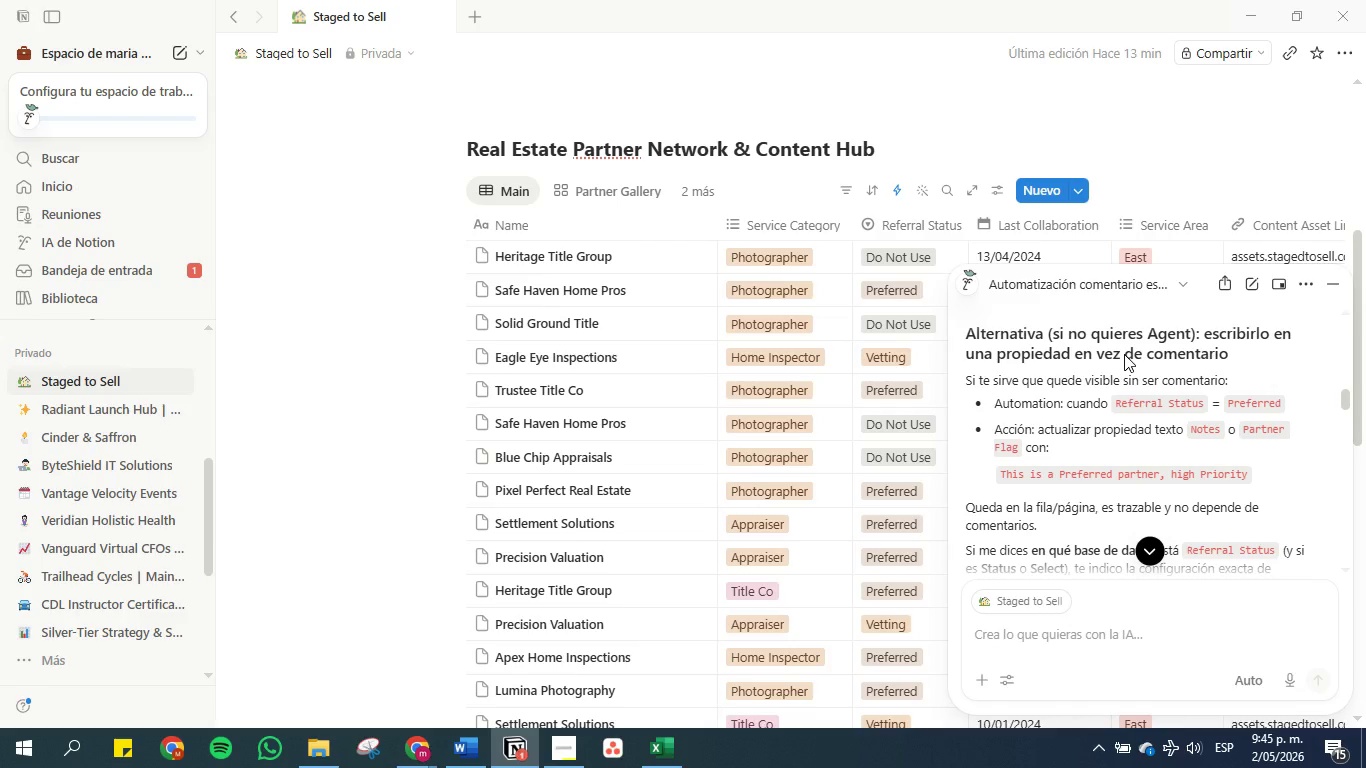 
left_click([645, 752])
 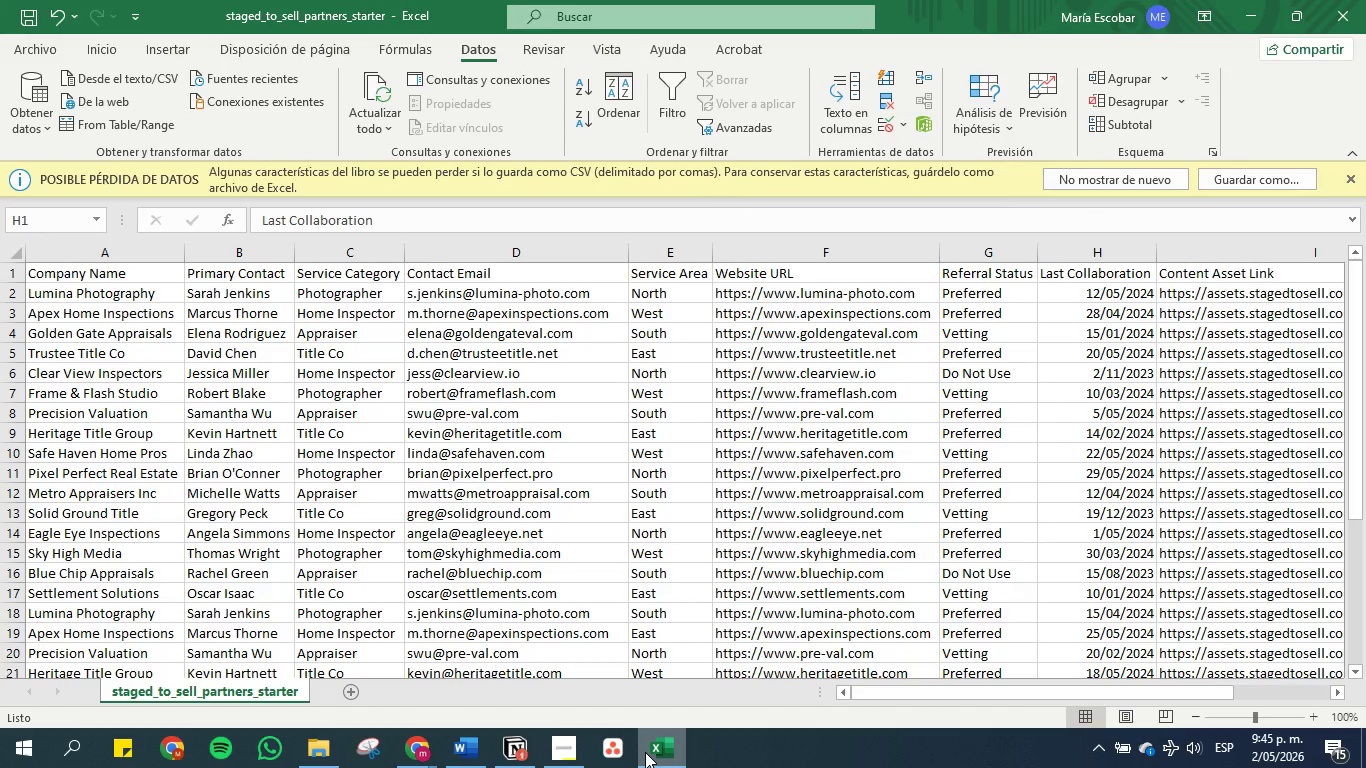 
left_click([645, 752])
 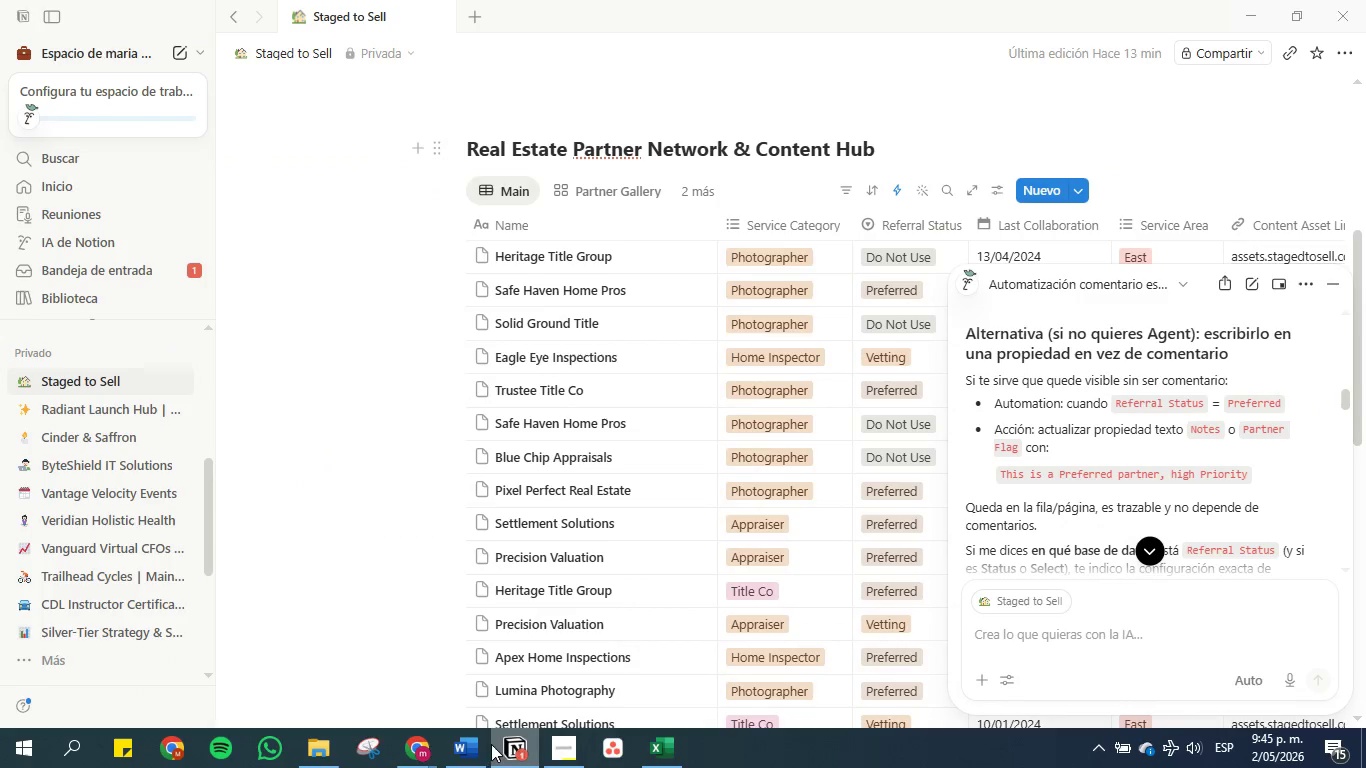 
left_click([468, 745])
 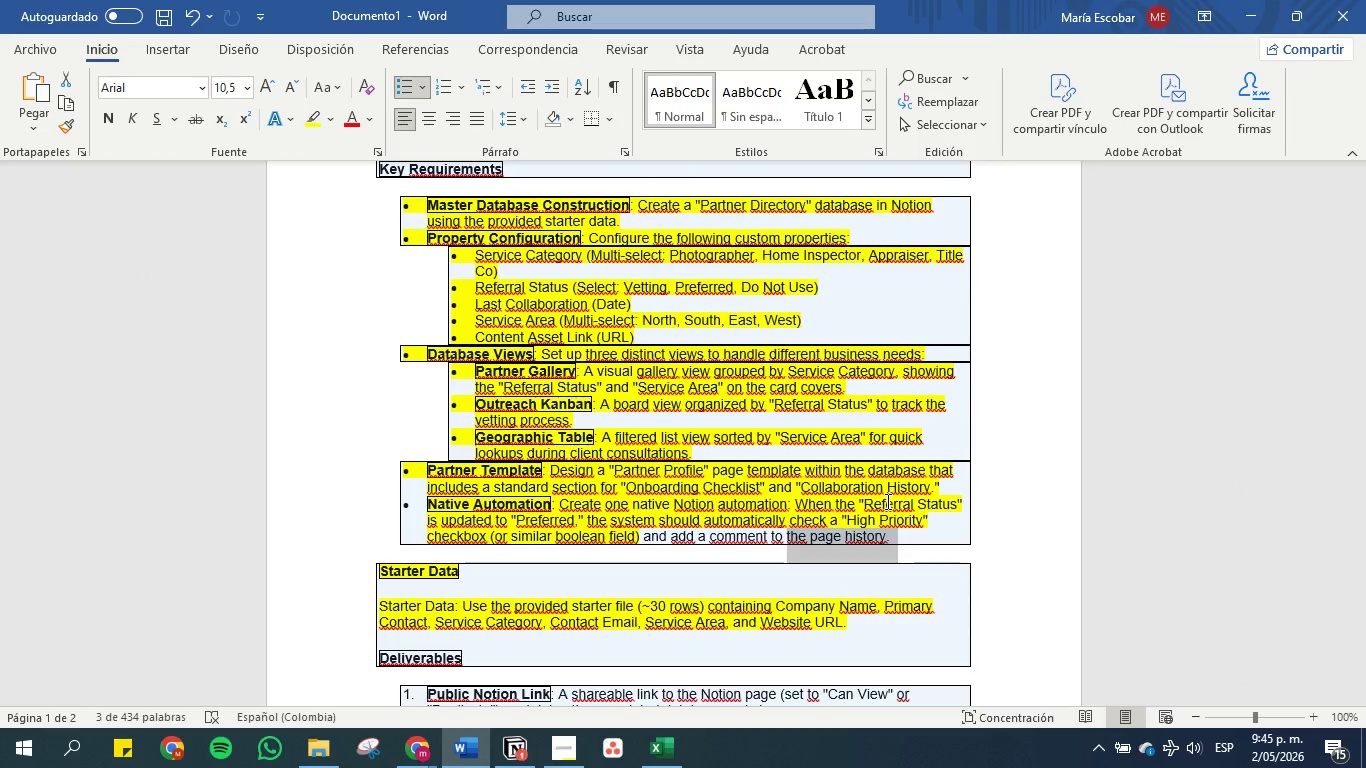 
wait(15.05)
 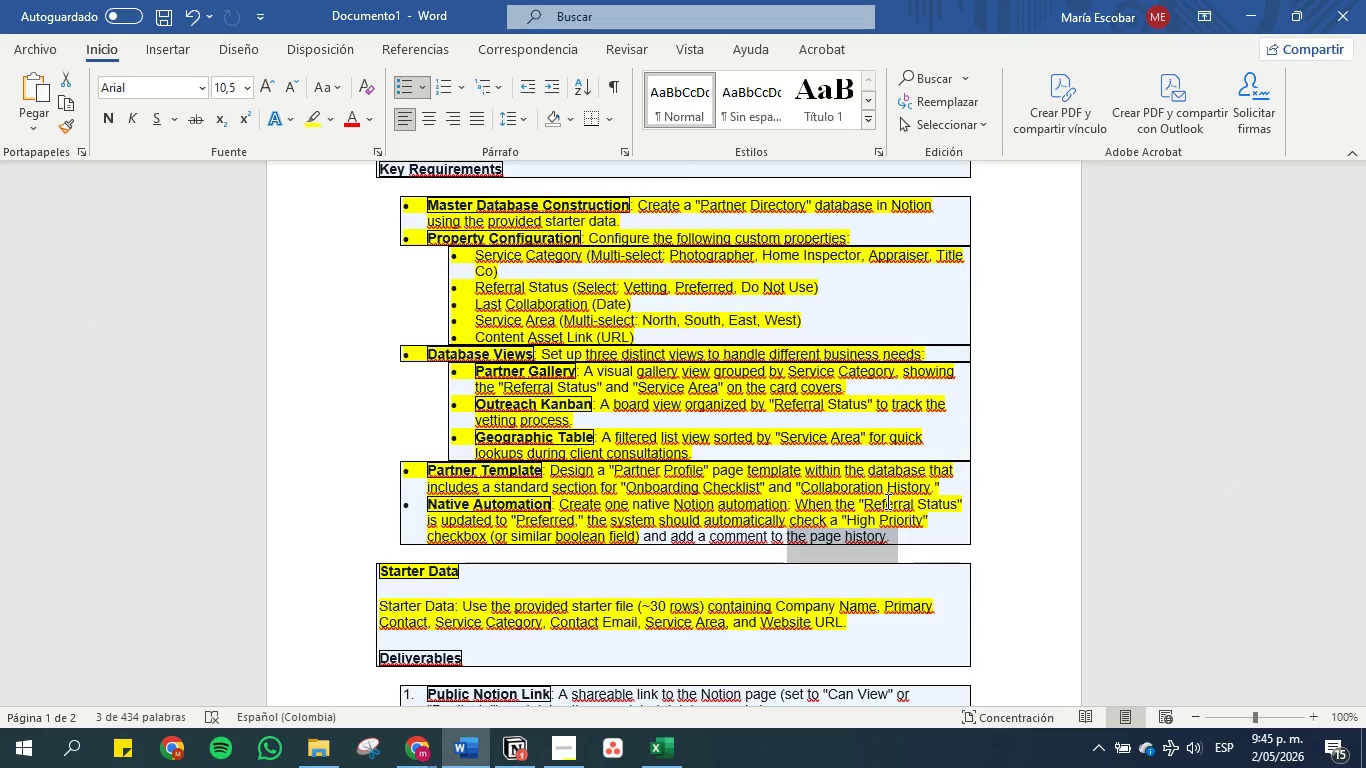 
left_click([1247, 15])
 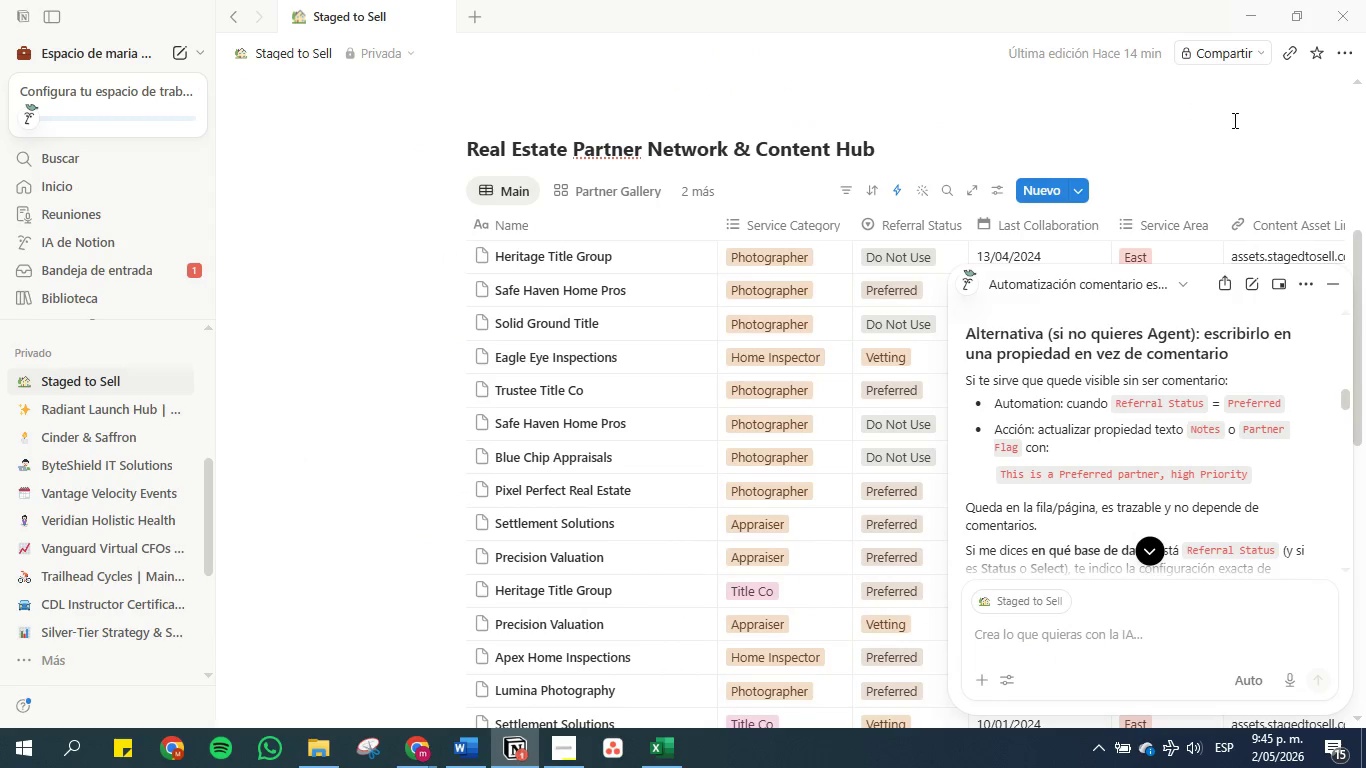 
left_click([1233, 120])
 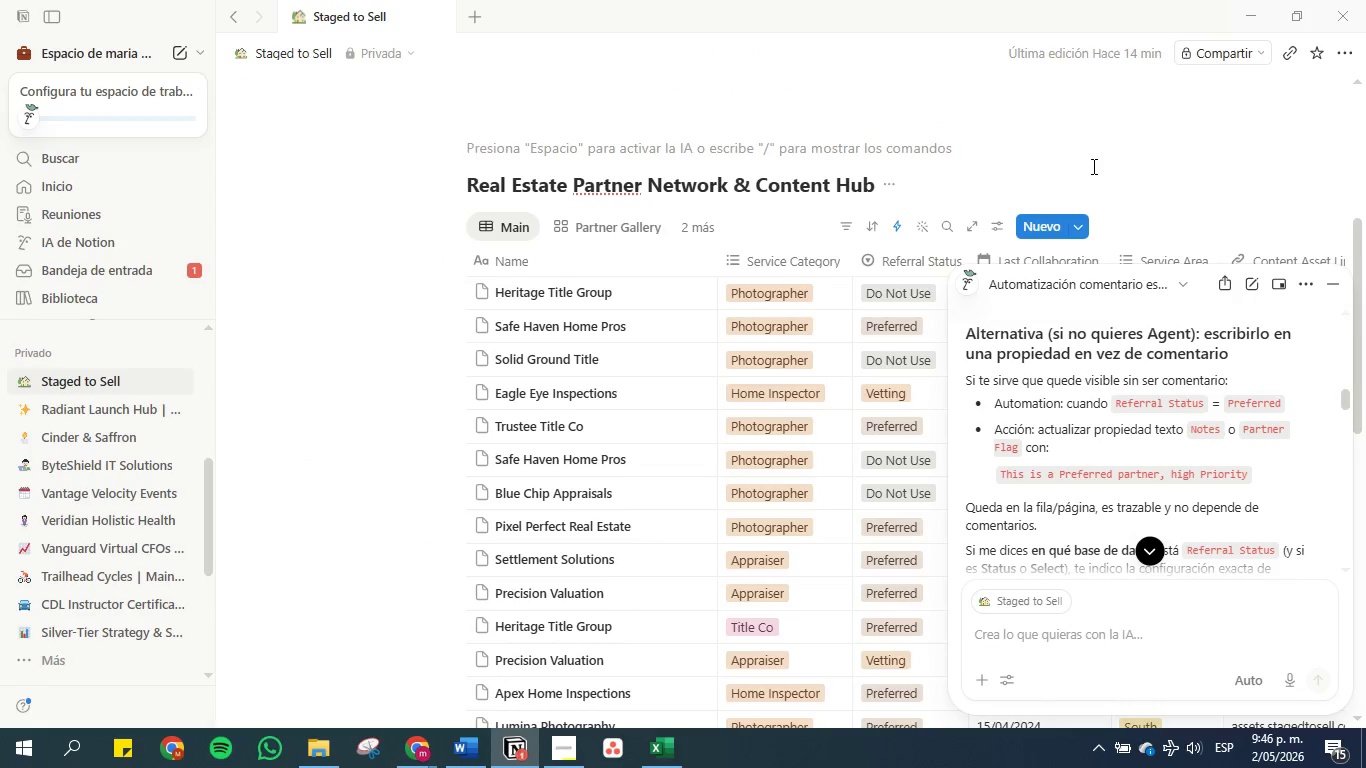 
left_click([1174, 165])
 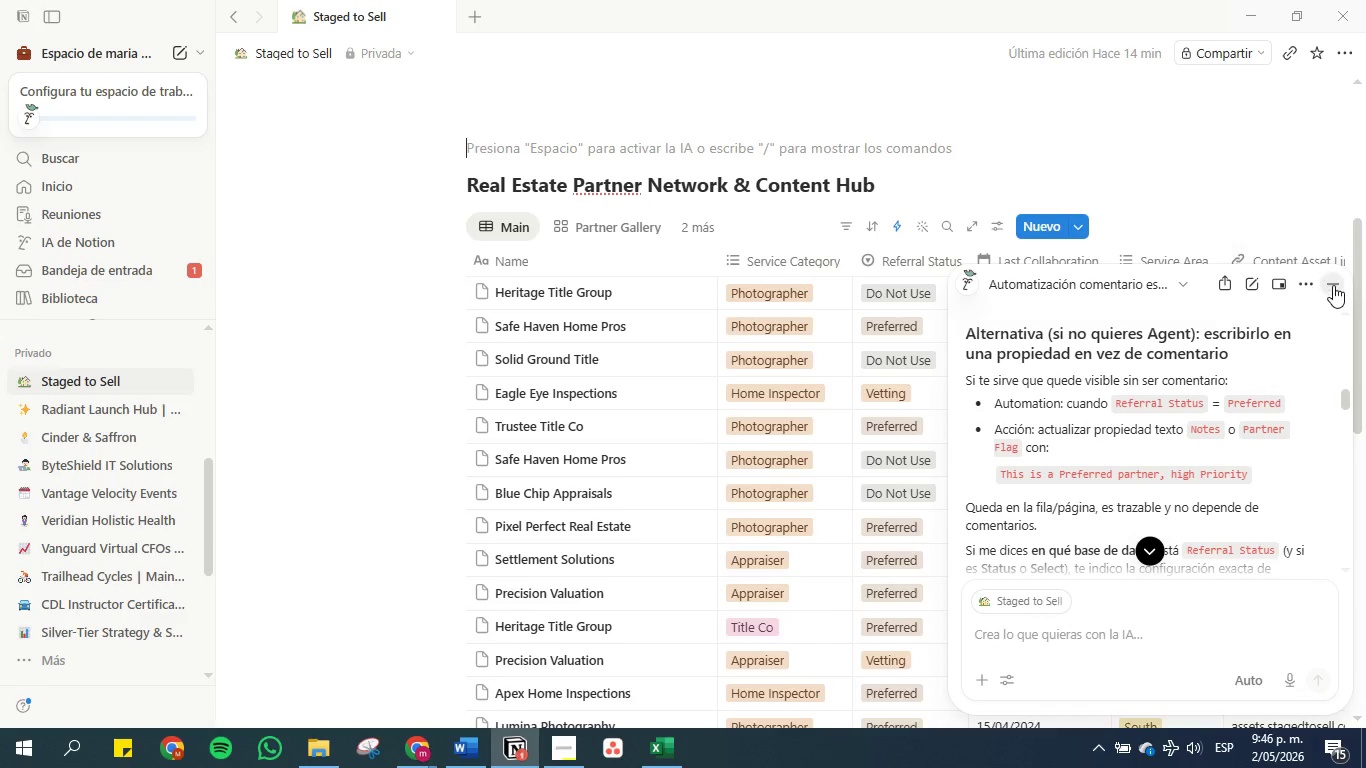 
left_click([1333, 286])
 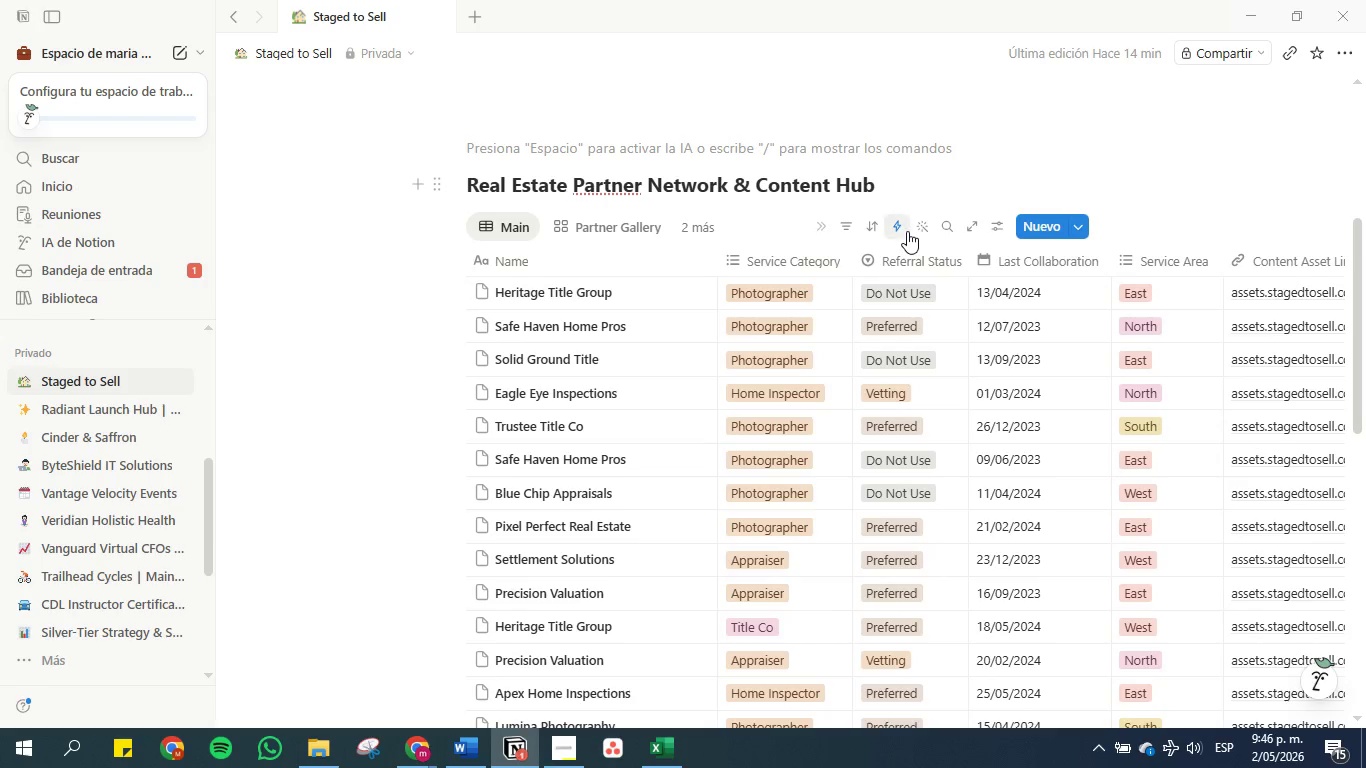 
left_click([897, 228])
 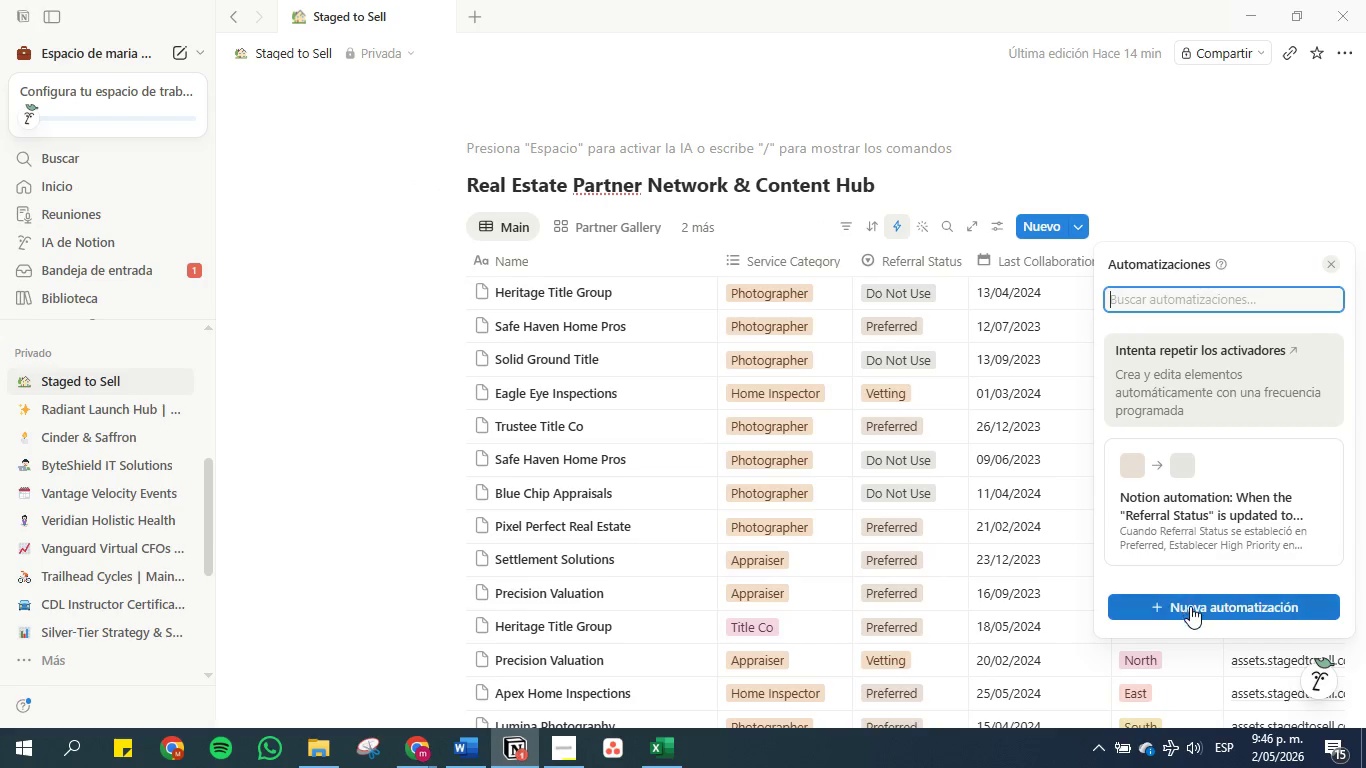 
left_click([1190, 608])
 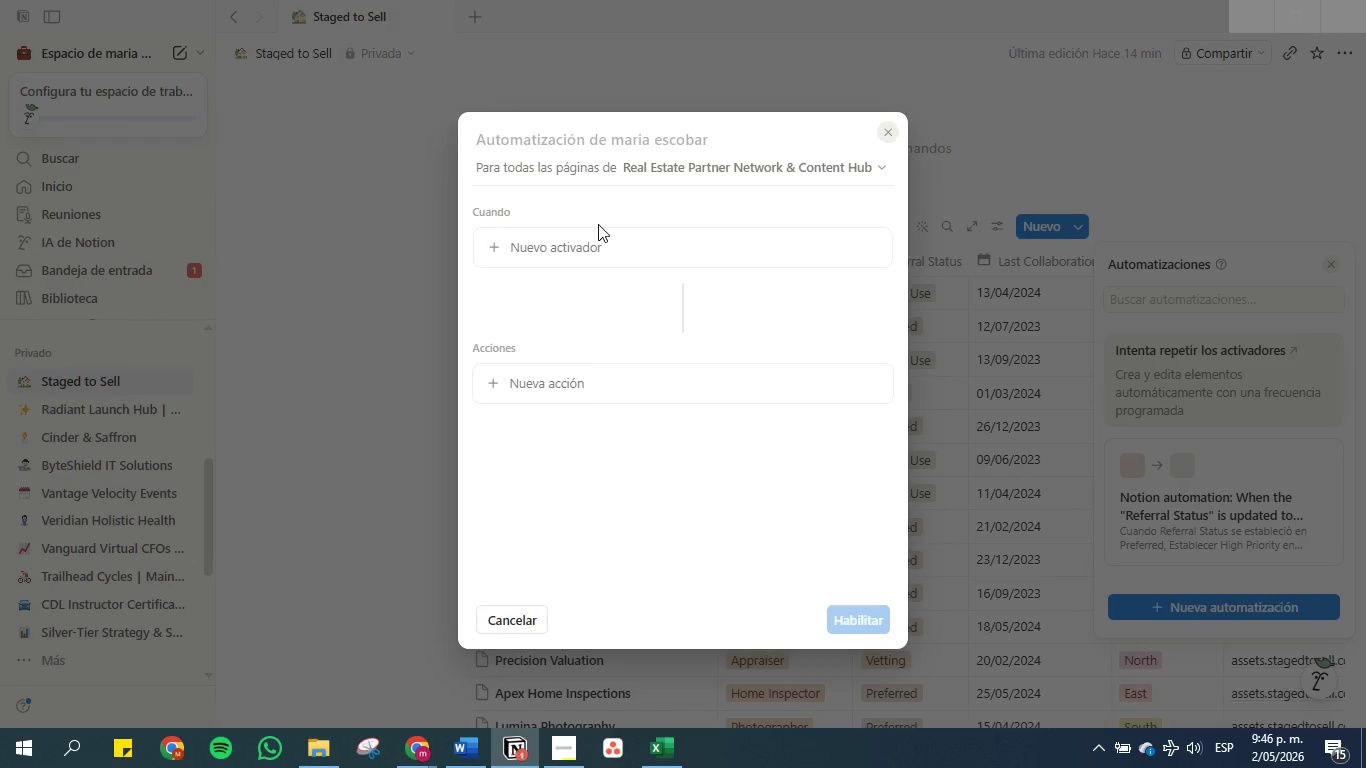 
double_click([595, 233])
 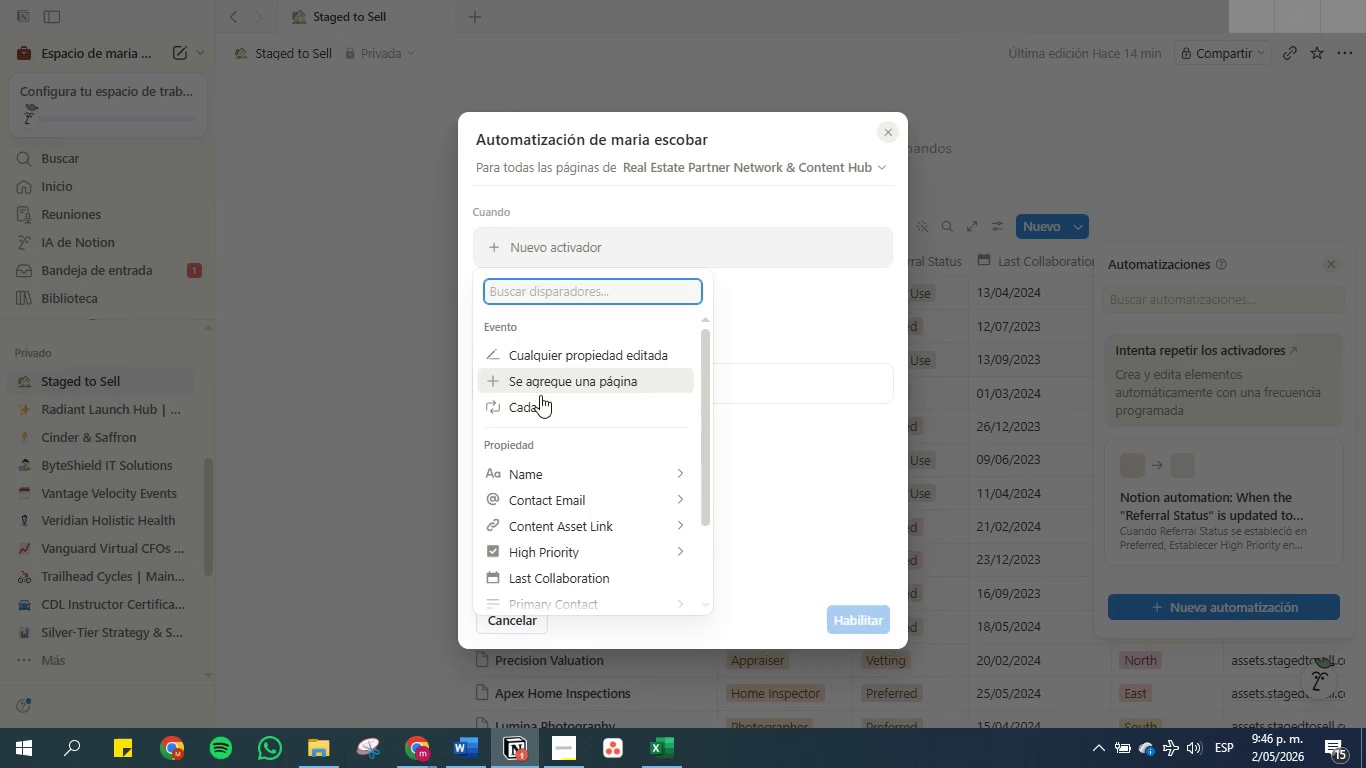 
scroll: coordinate [532, 477], scroll_direction: down, amount: 1.0
 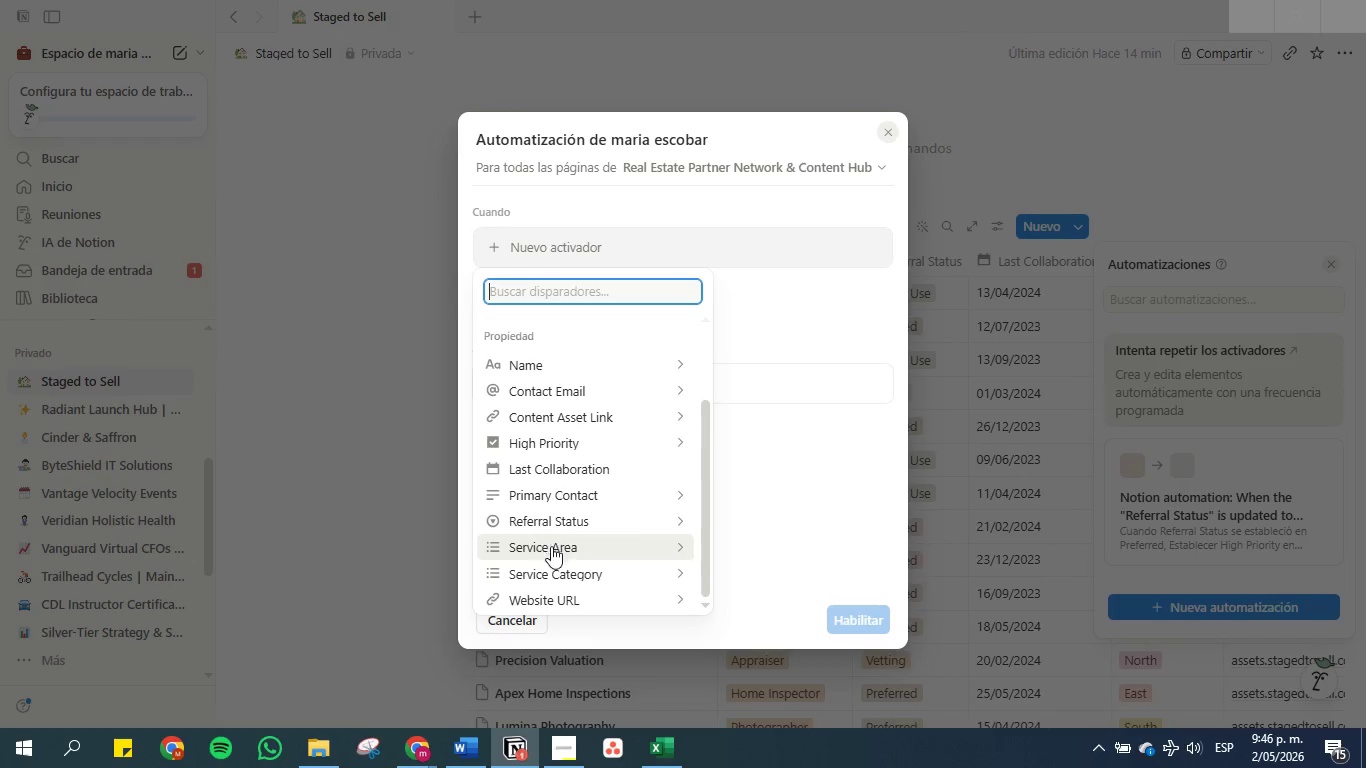 
left_click([563, 527])
 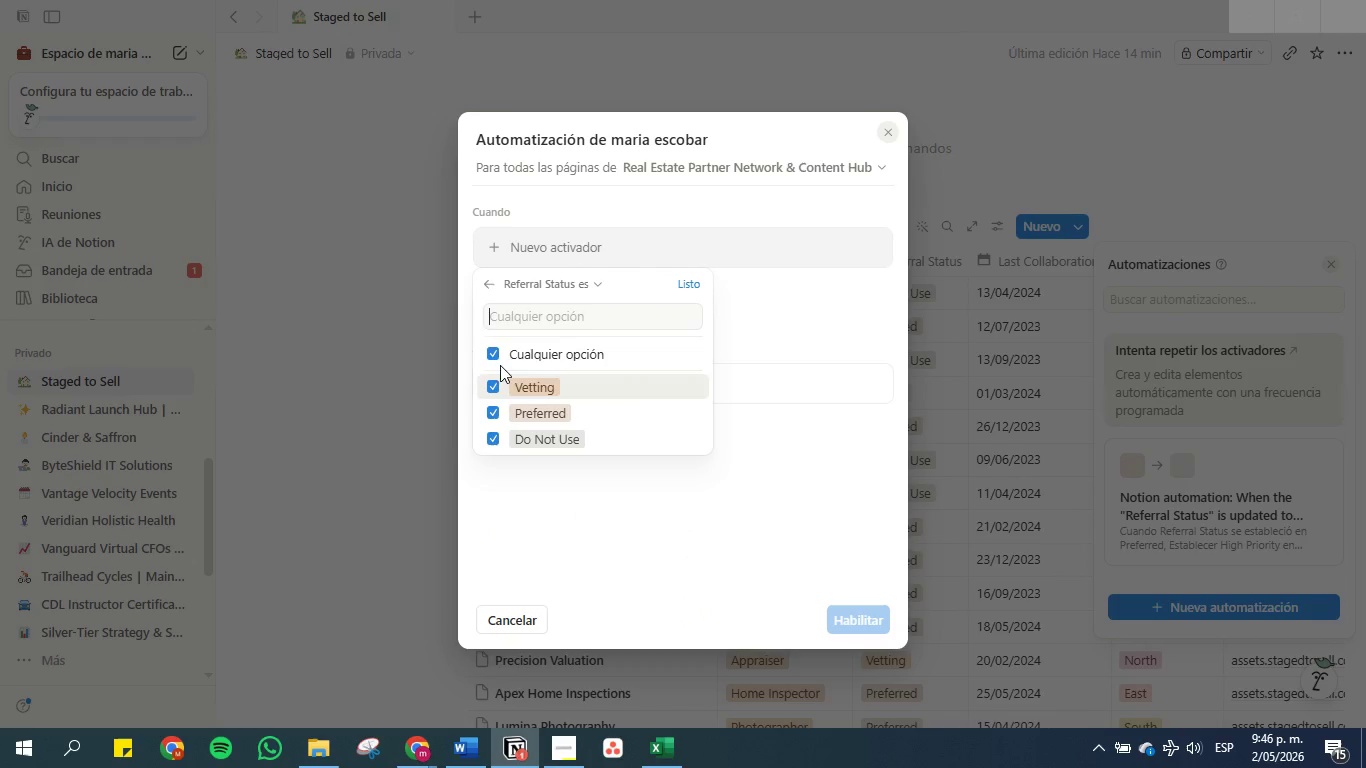 
left_click([492, 348])
 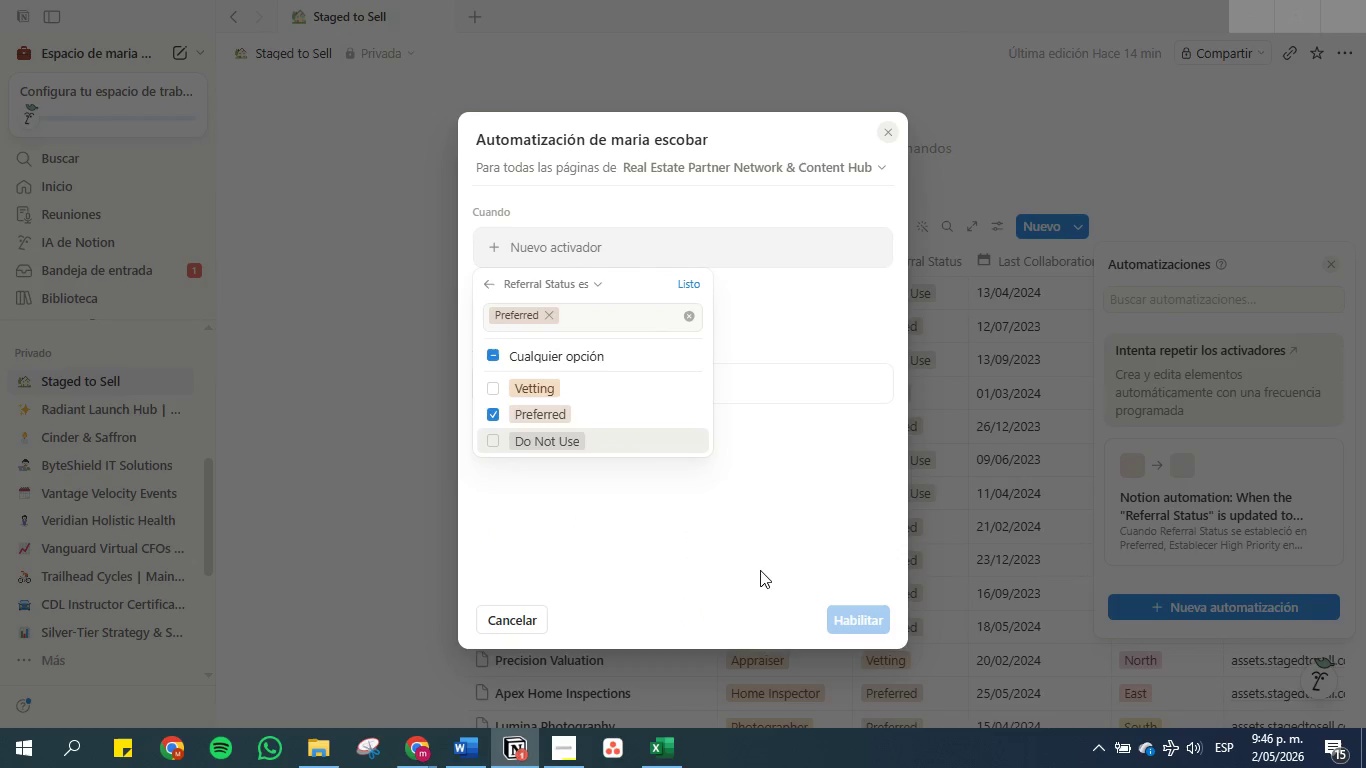 
left_click([806, 562])
 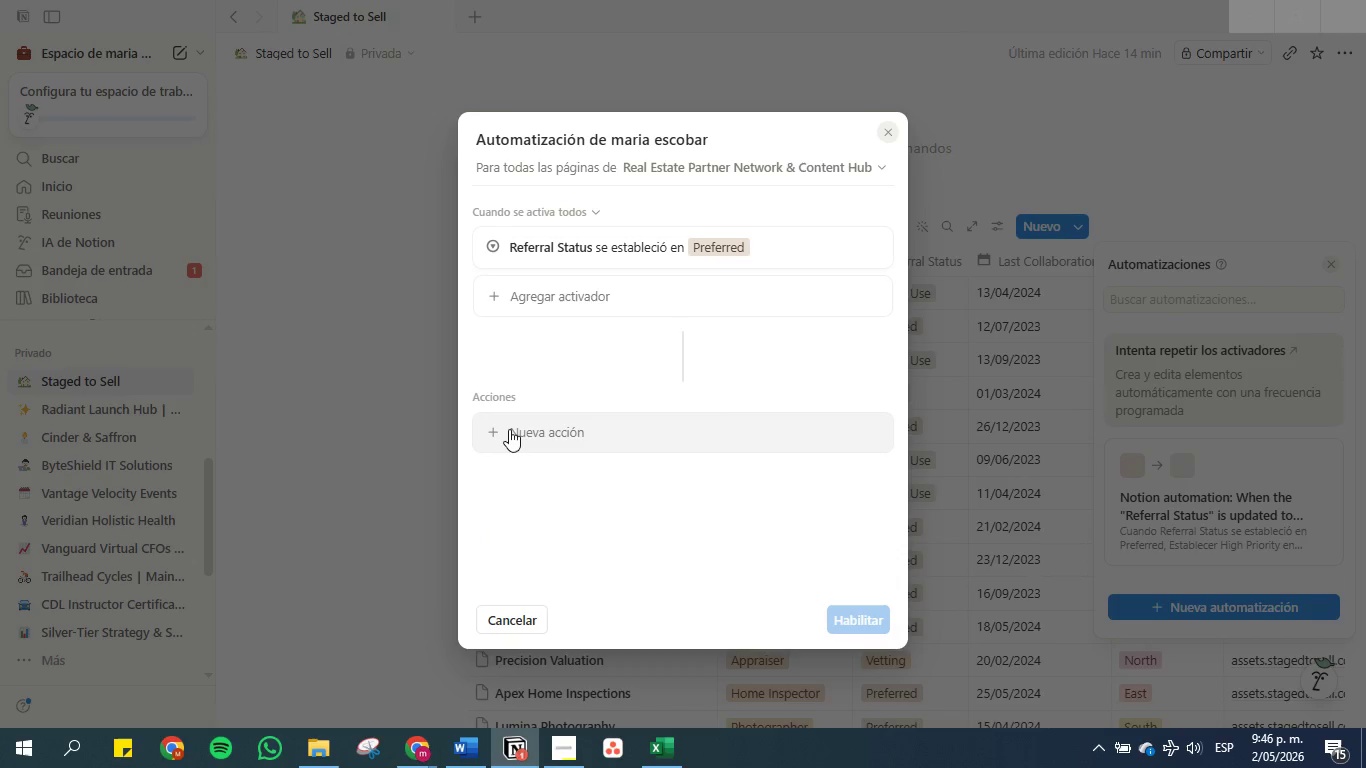 
left_click([509, 429])
 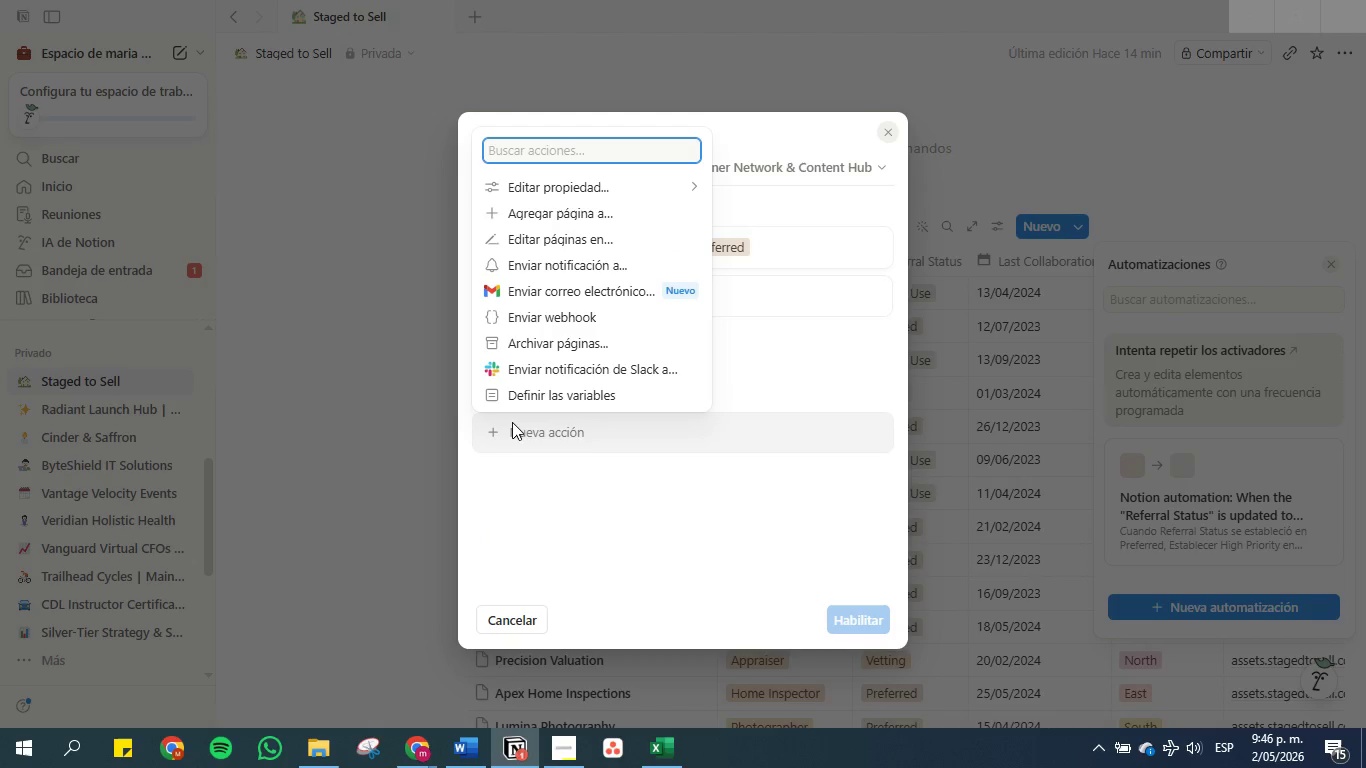 
left_click([567, 497])
 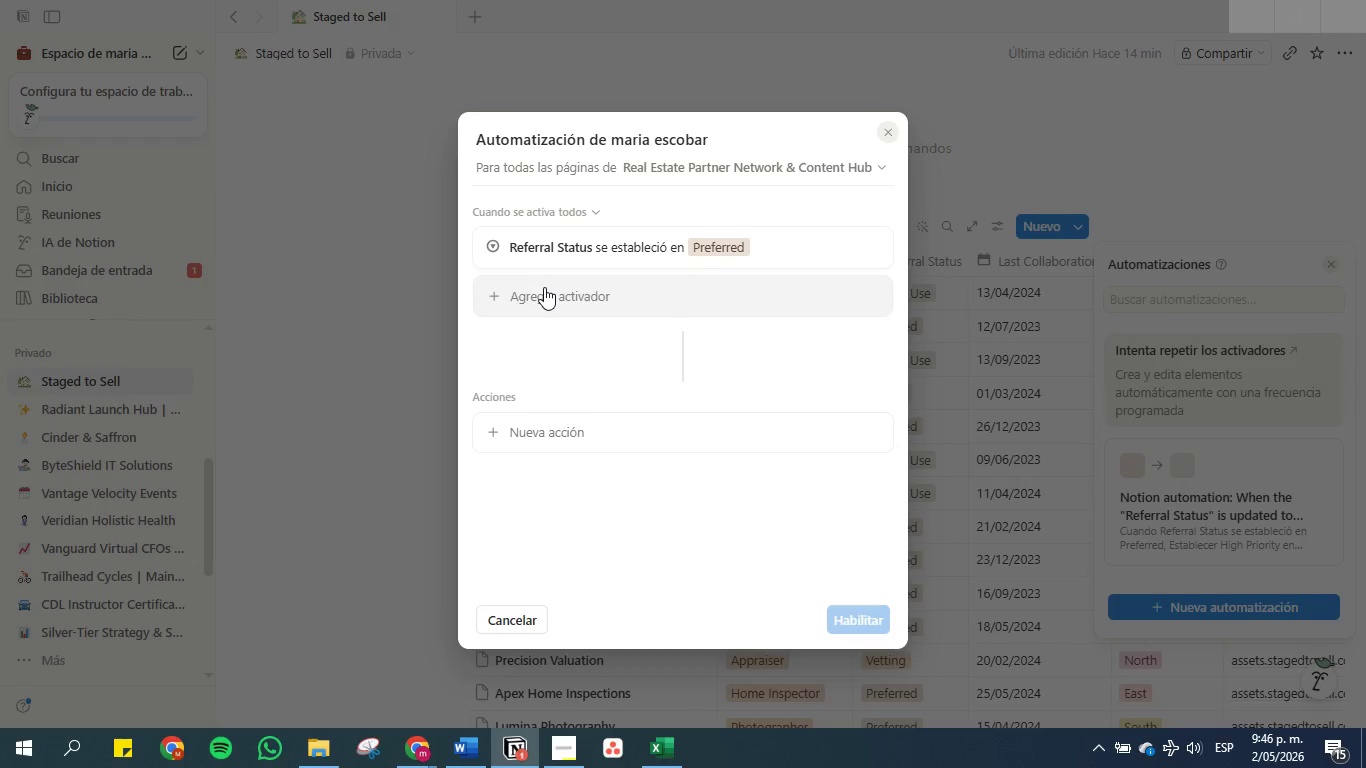 
left_click([544, 287])
 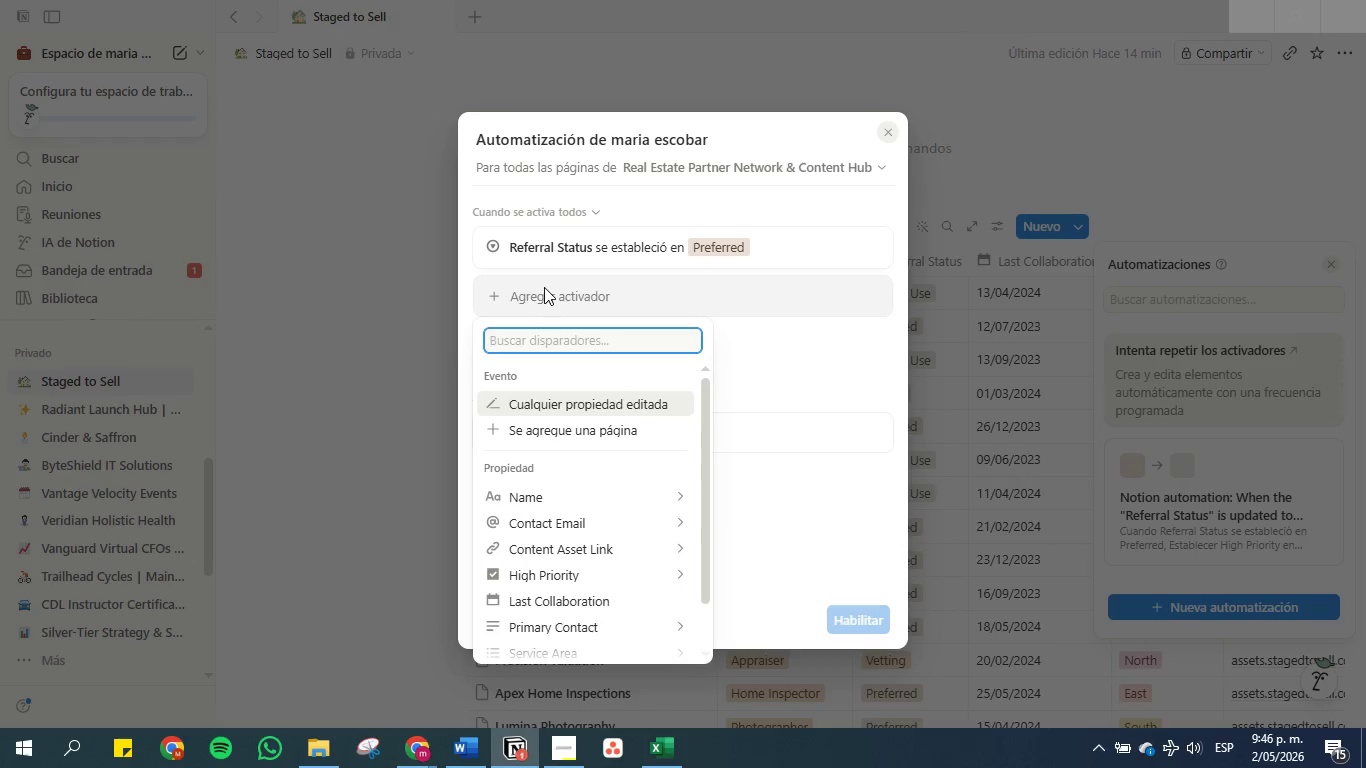 
scroll: coordinate [548, 436], scroll_direction: down, amount: 5.0
 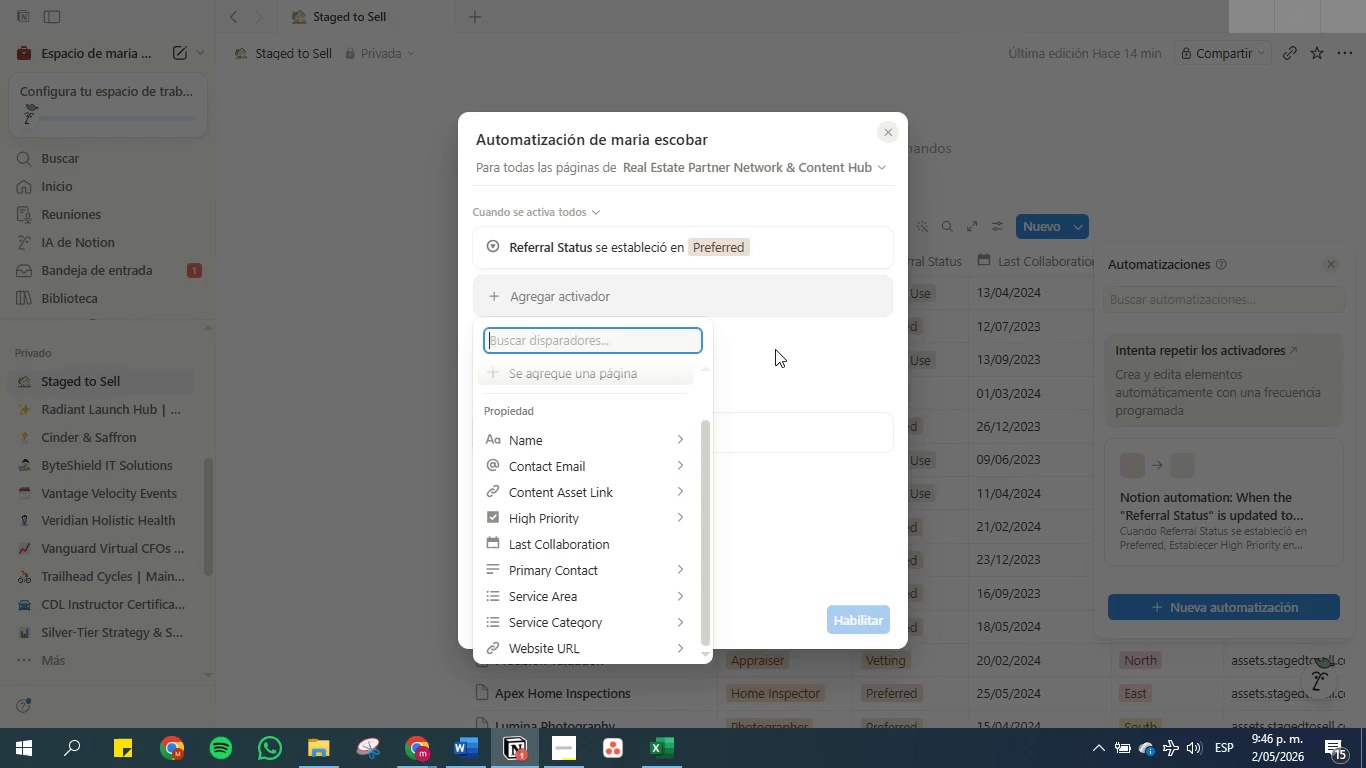 
left_click([775, 349])
 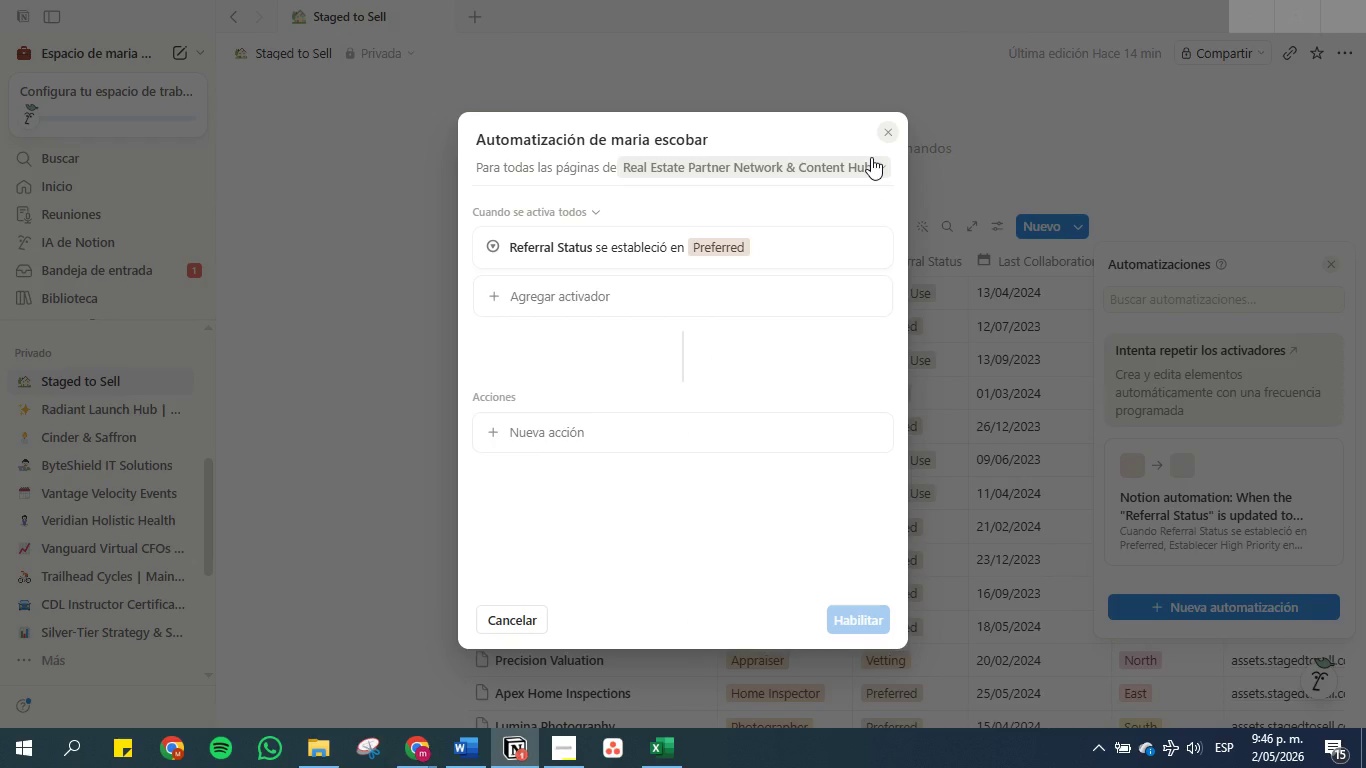 
left_click([871, 157])
 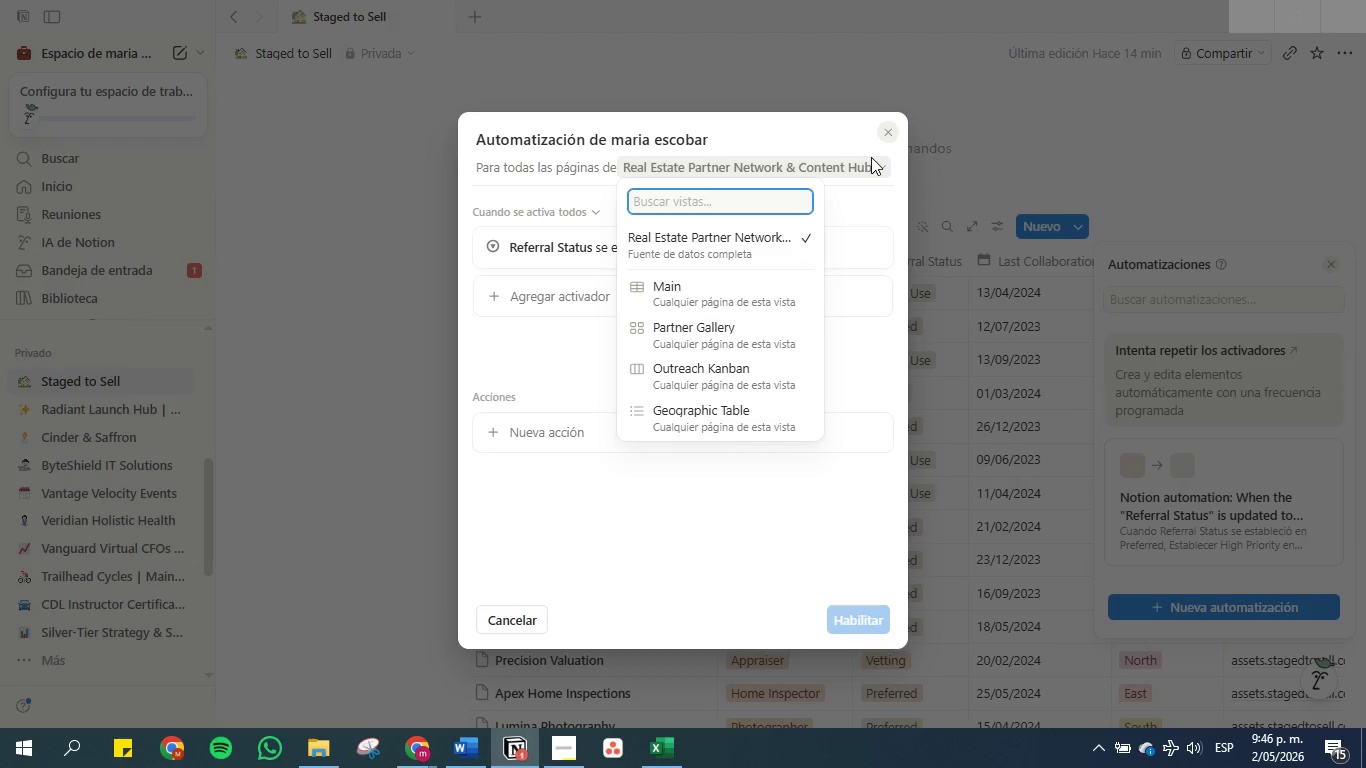 
left_click([871, 157])
 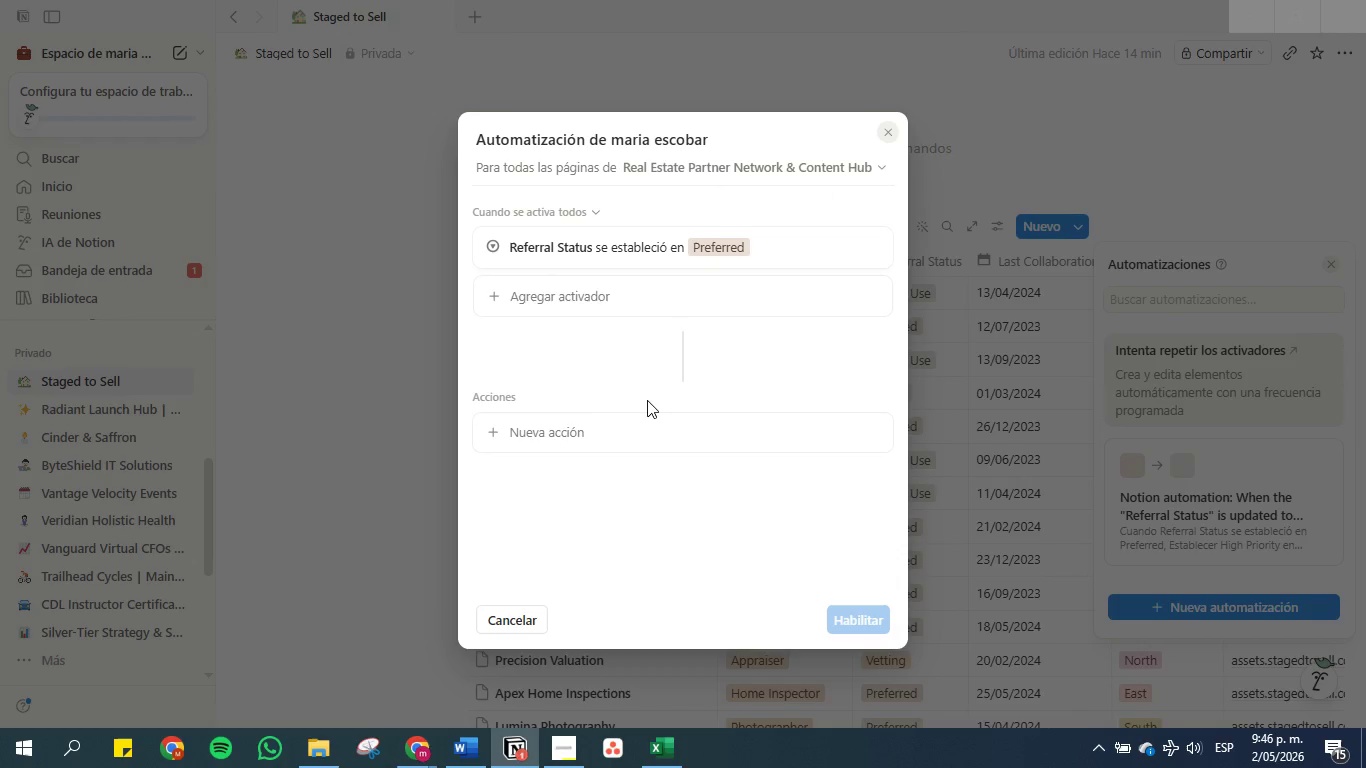 
left_click([892, 135])
 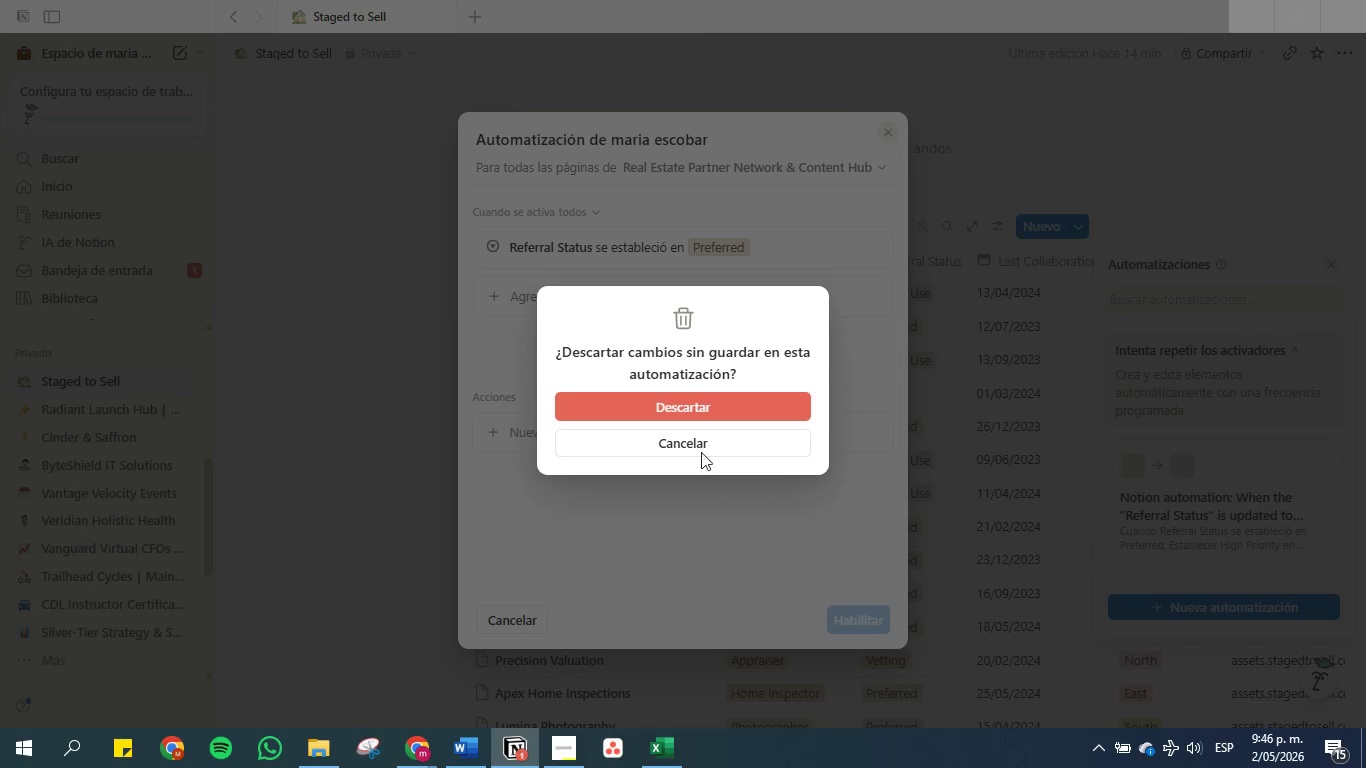 
left_click([705, 410])
 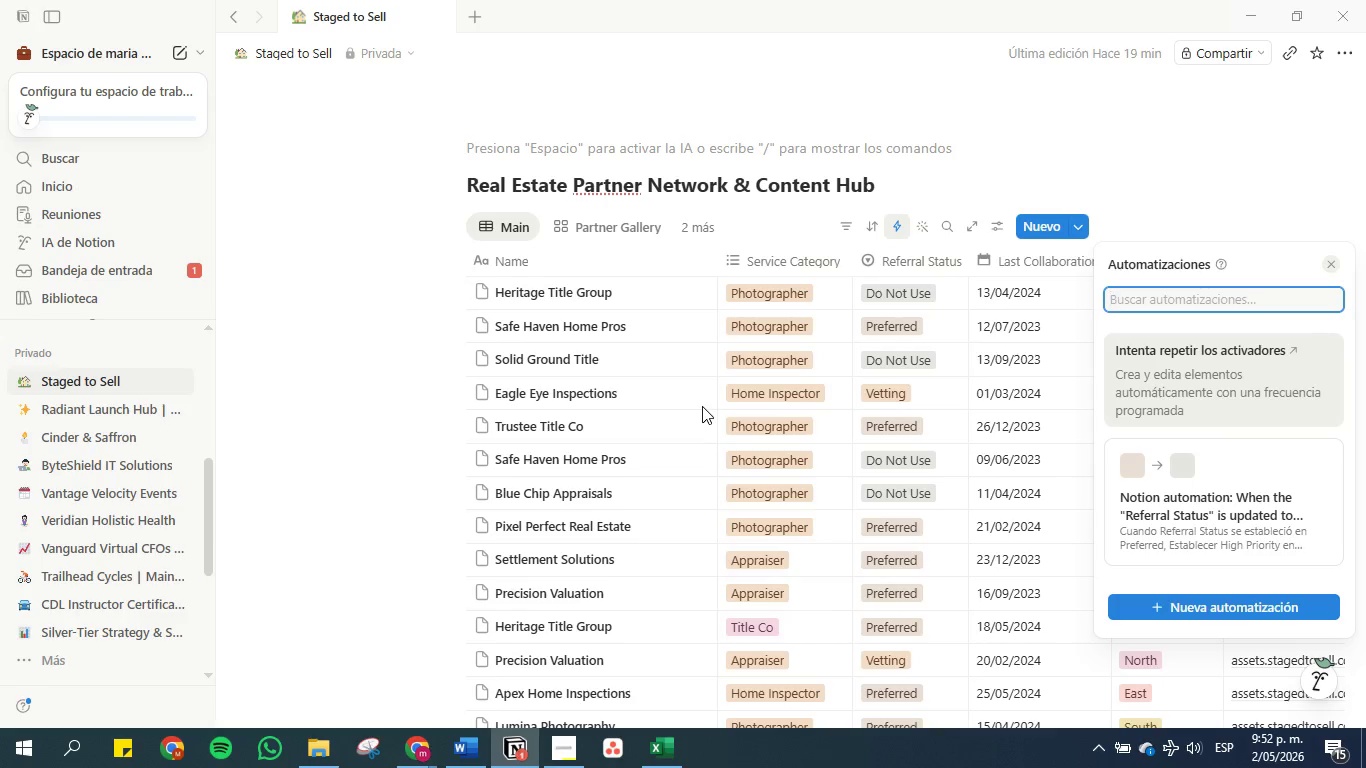 
wait(327.88)
 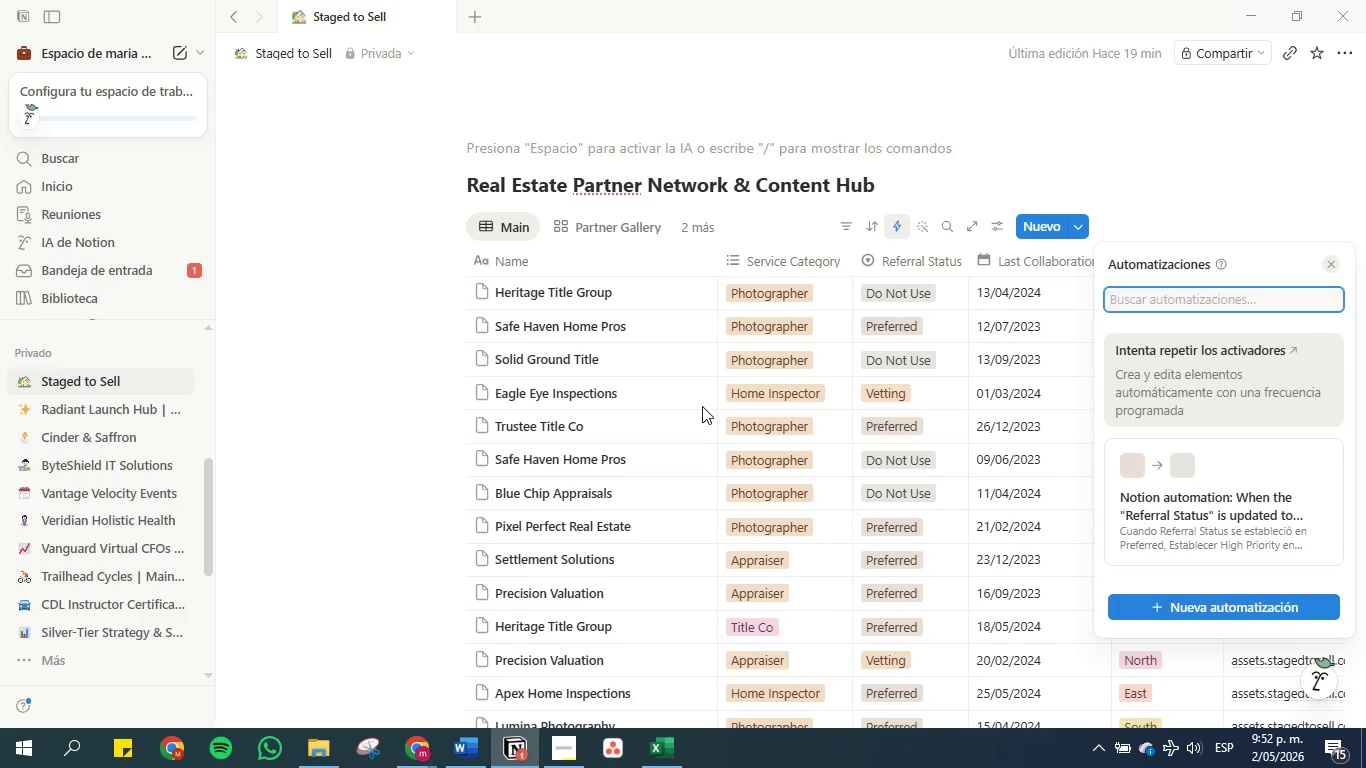 
left_click([1233, 163])
 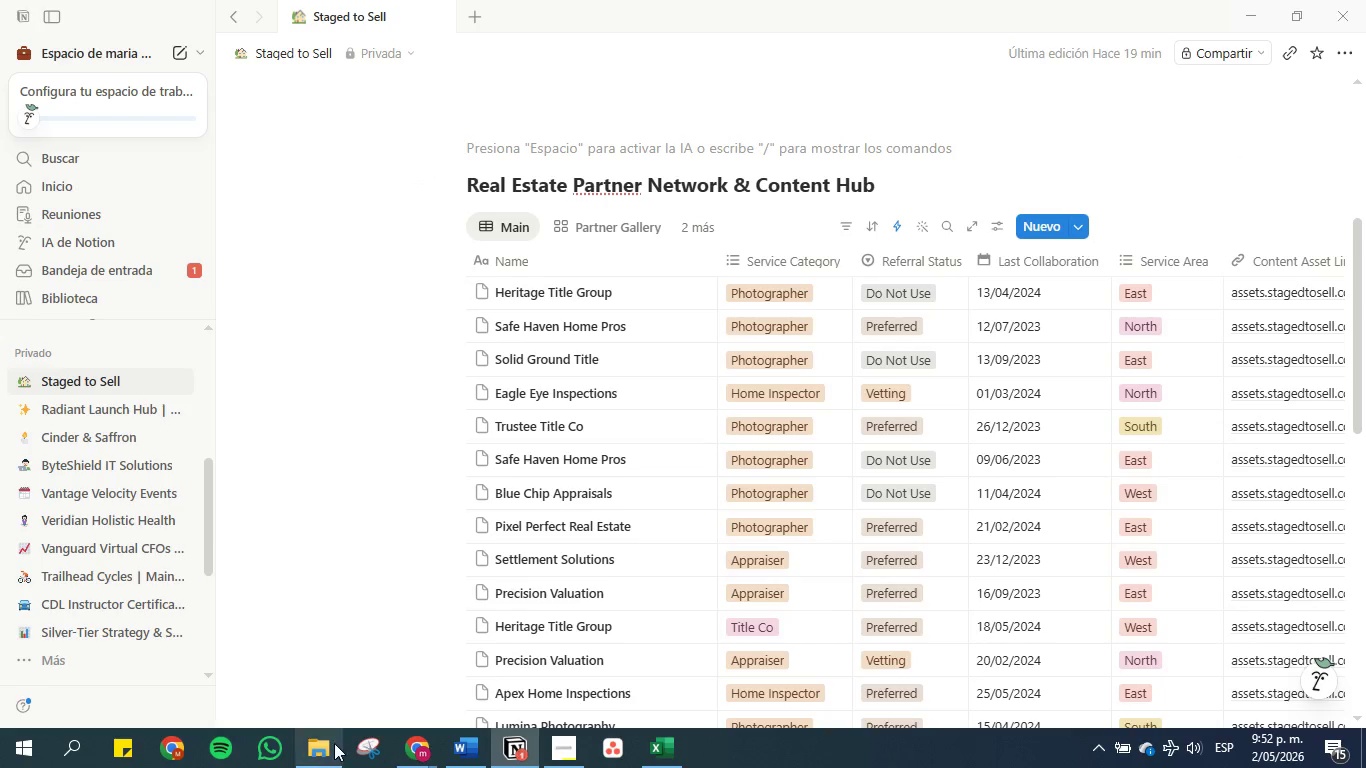 
left_click([453, 750])
 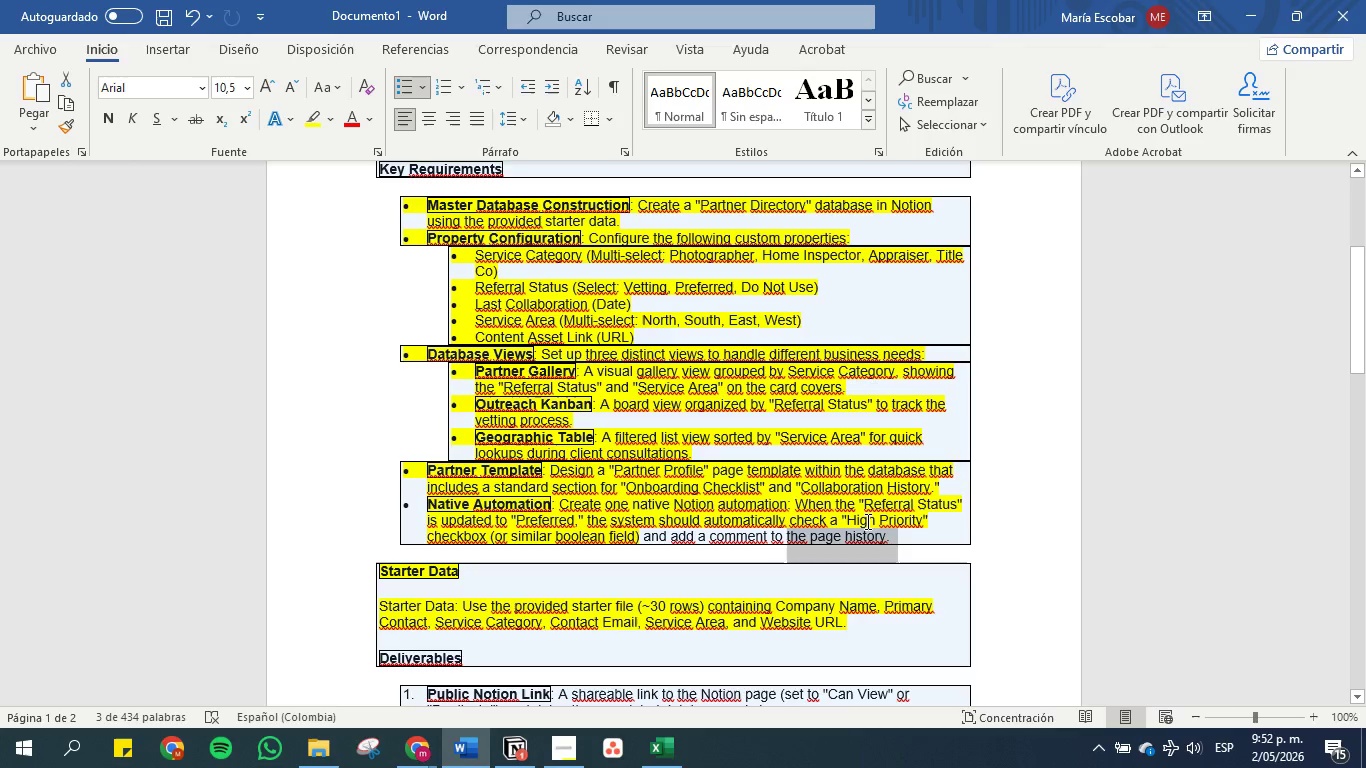 
left_click([857, 533])
 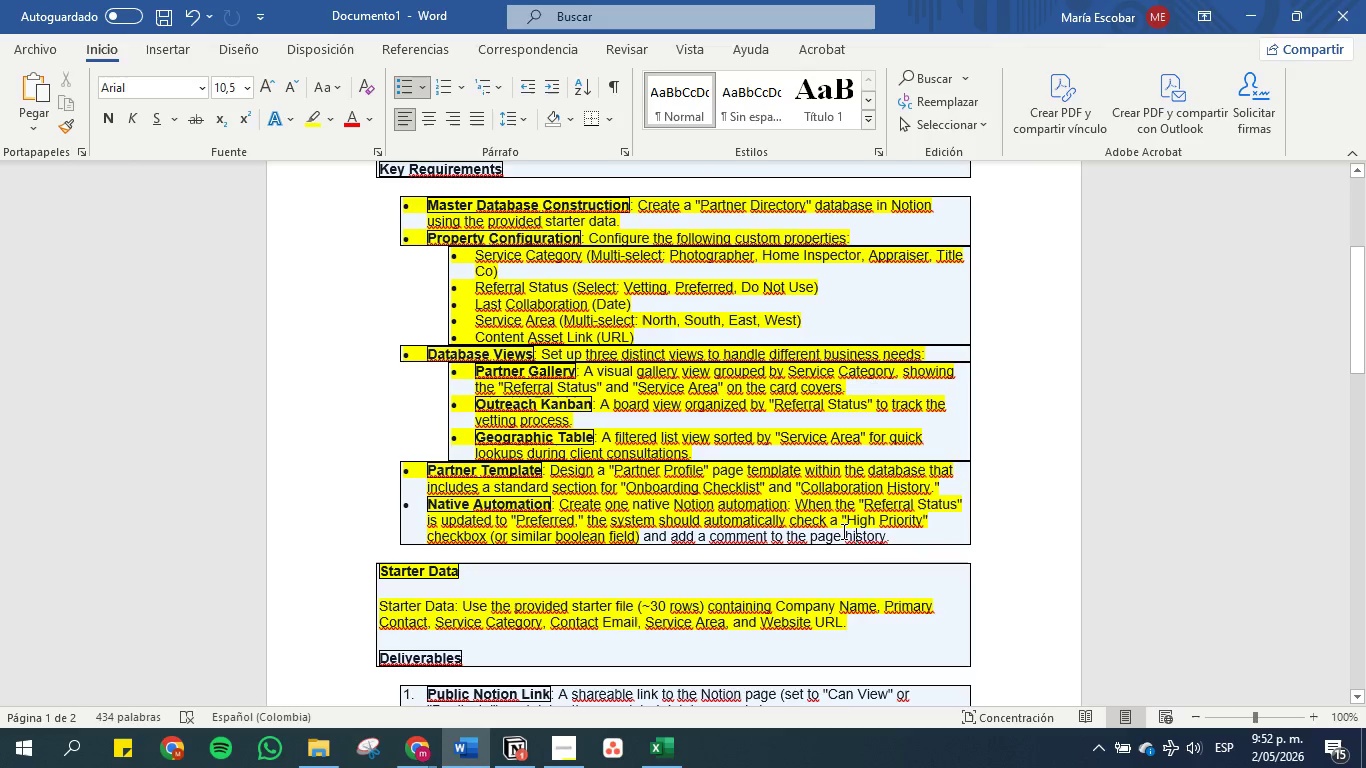 
left_click([841, 531])
 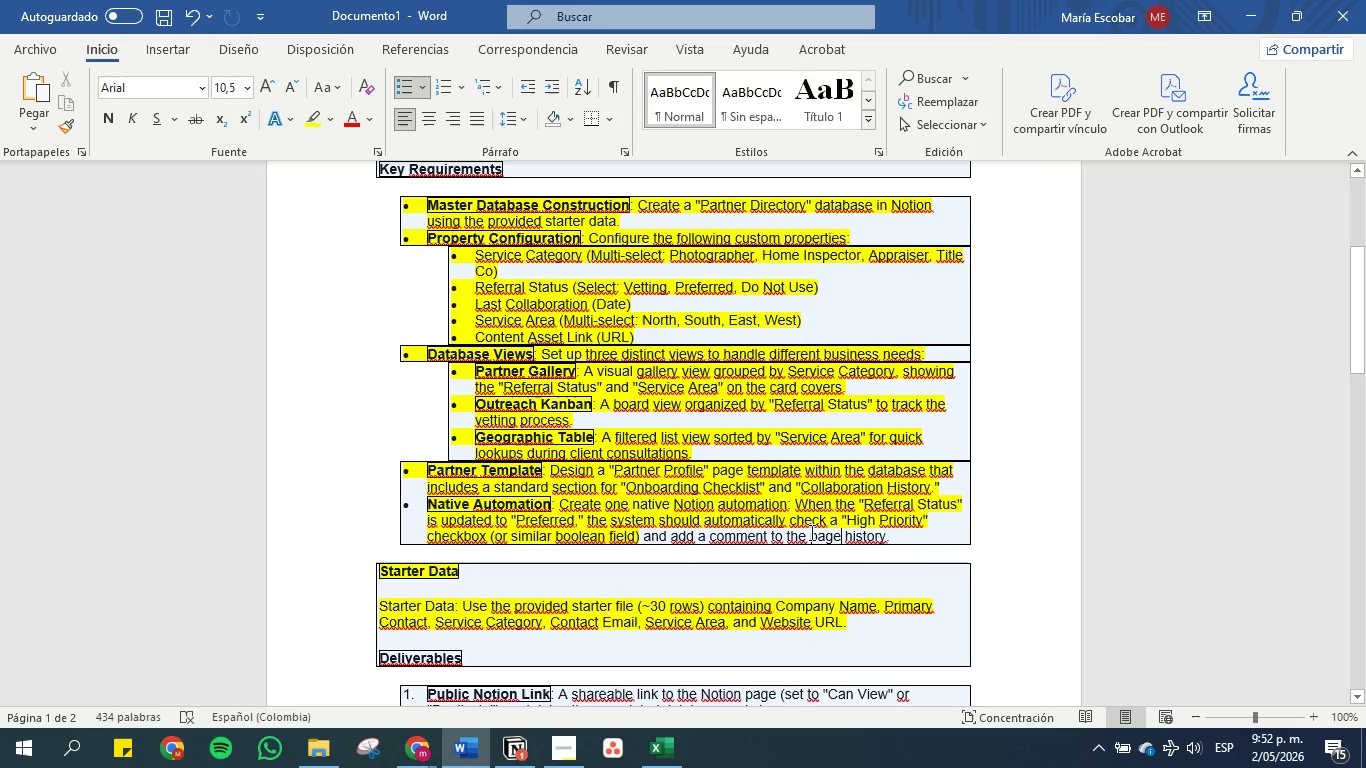 
left_click_drag(start_coordinate=[810, 532], to_coordinate=[890, 534])
 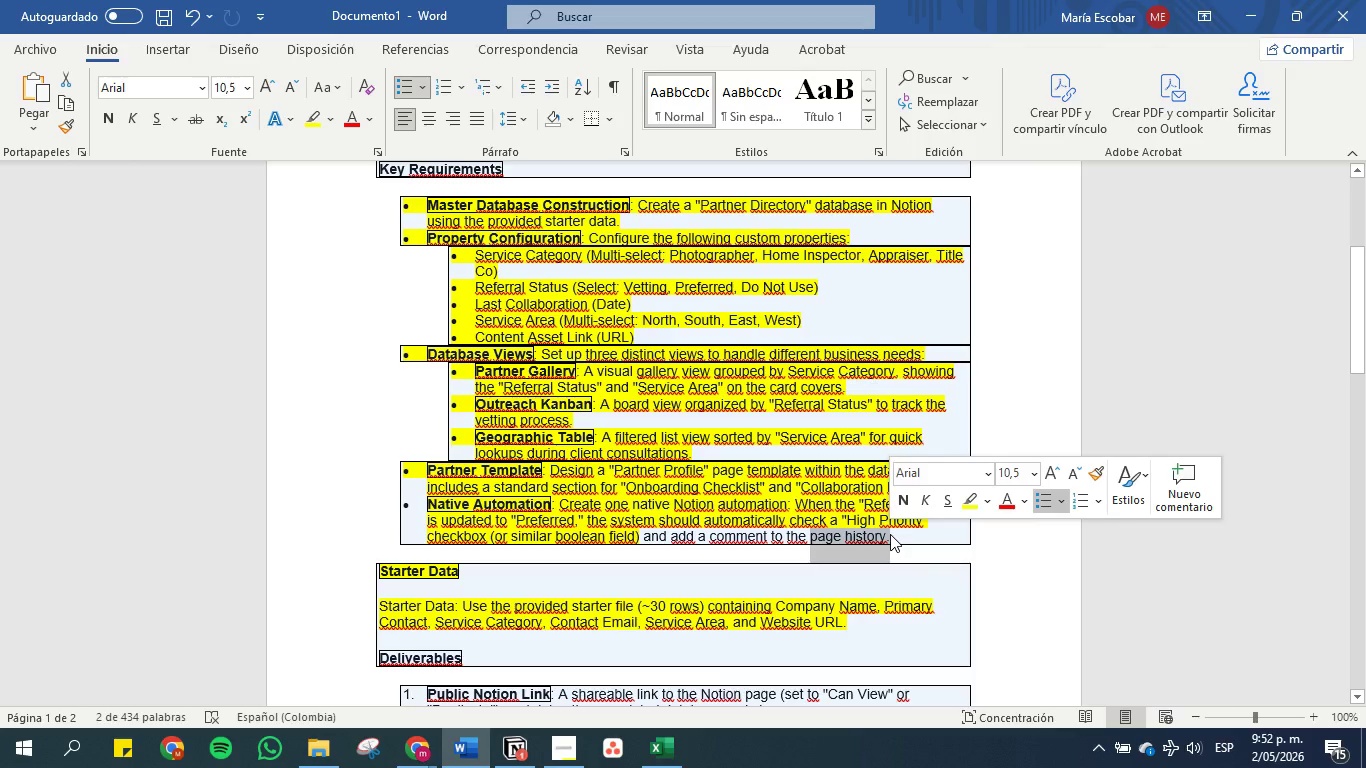 
key(Control+C)
 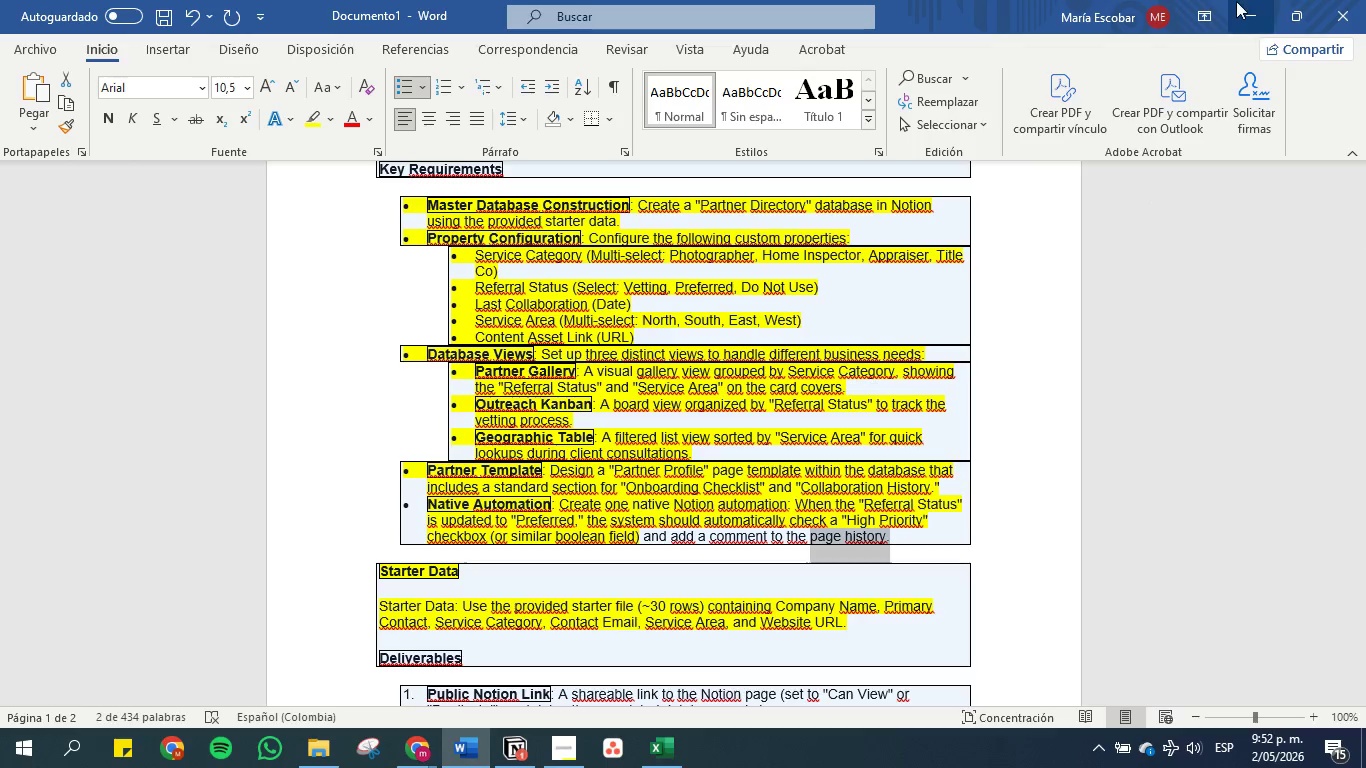 
left_click([1243, 0])
 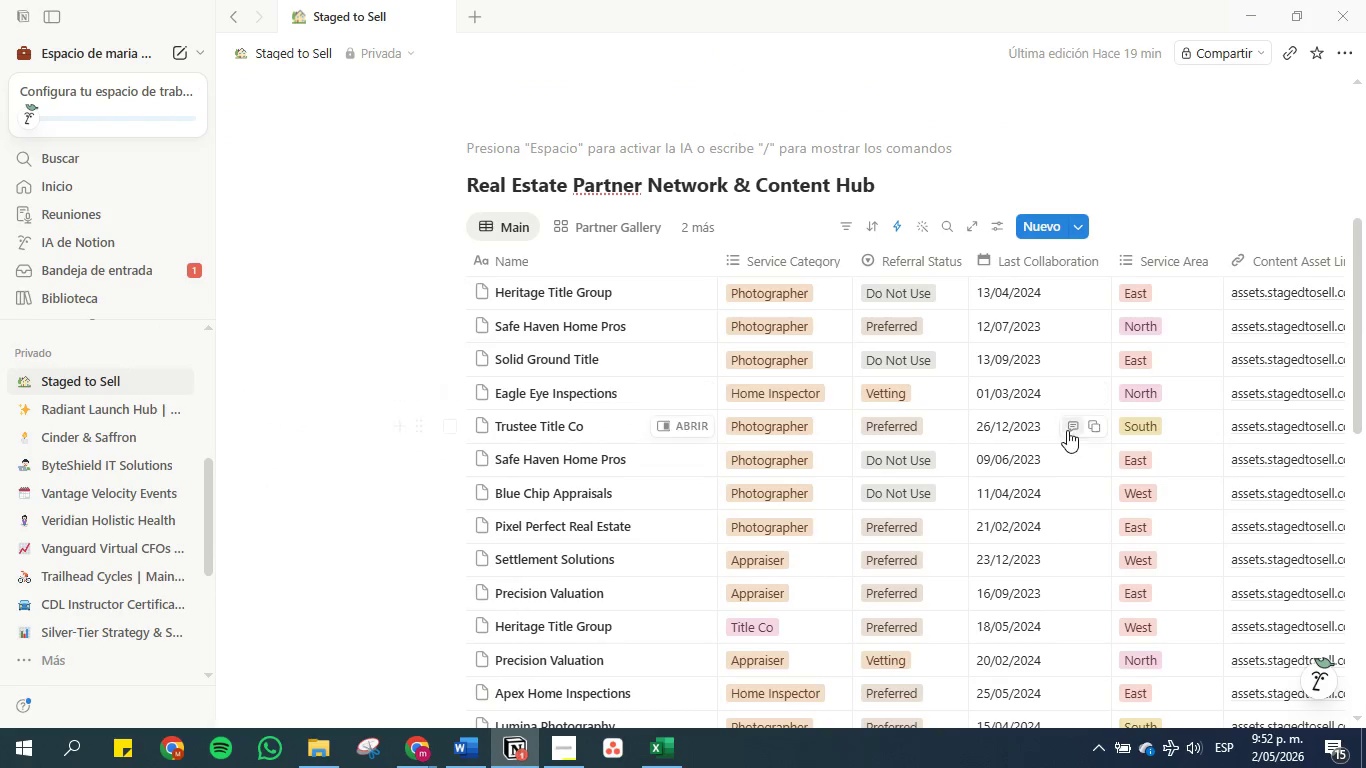 
scroll: coordinate [910, 548], scroll_direction: down, amount: 11.0
 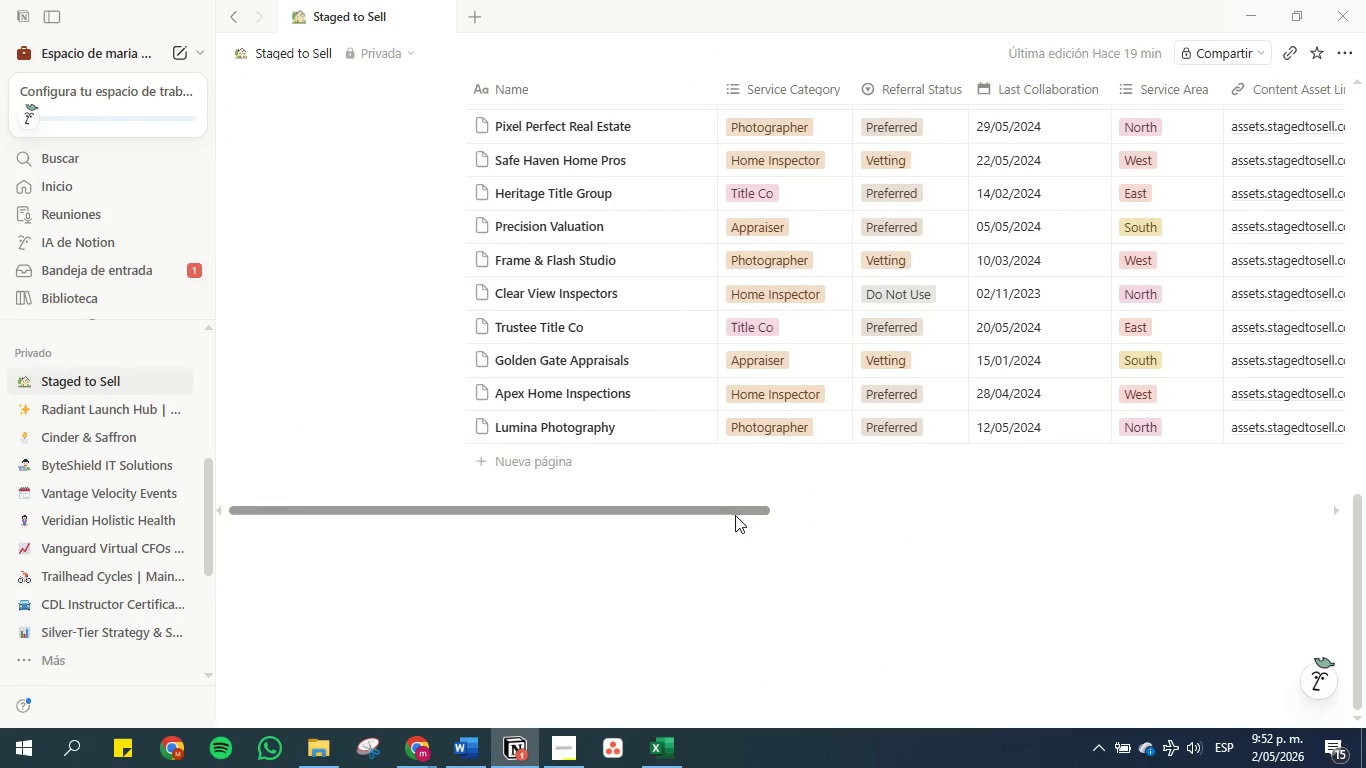 
left_click_drag(start_coordinate=[735, 506], to_coordinate=[1087, 505])
 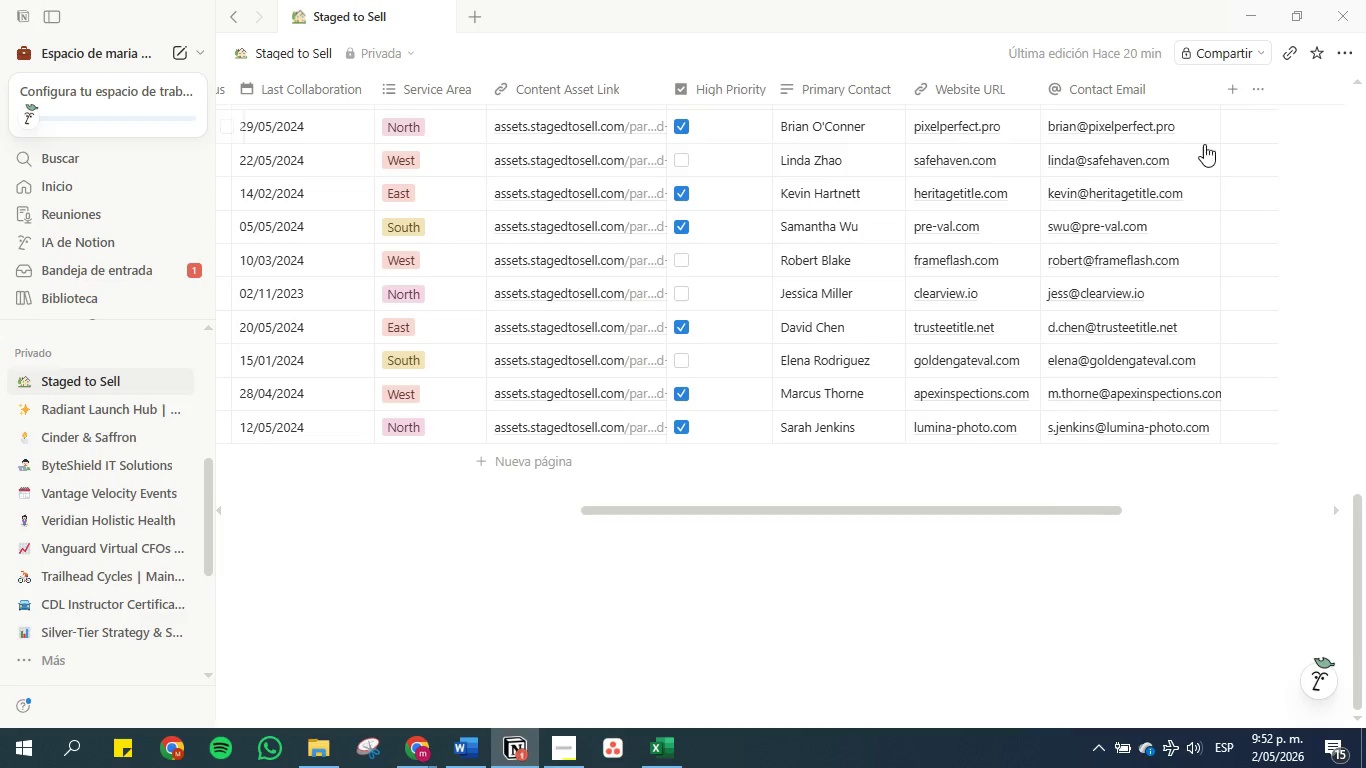 
left_click_drag(start_coordinate=[1047, 506], to_coordinate=[1177, 510])
 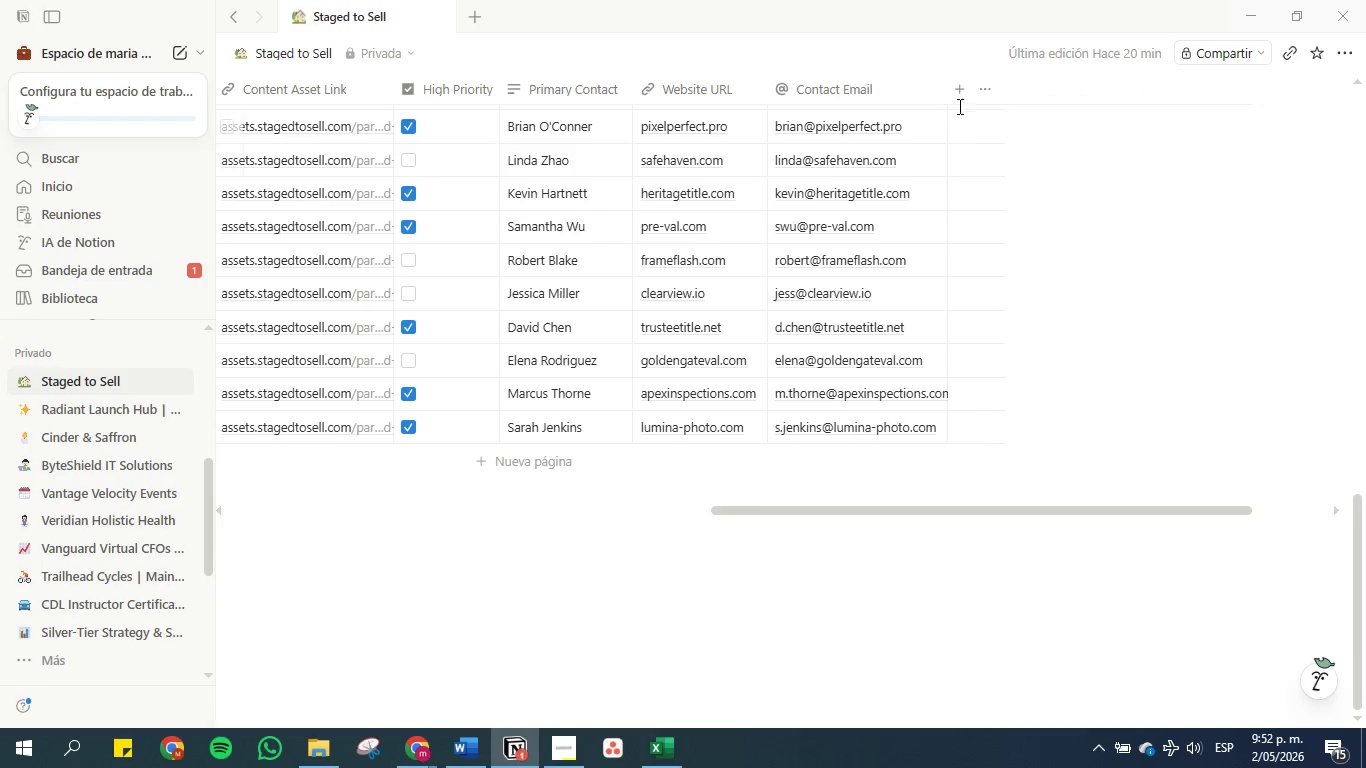 
left_click([958, 87])
 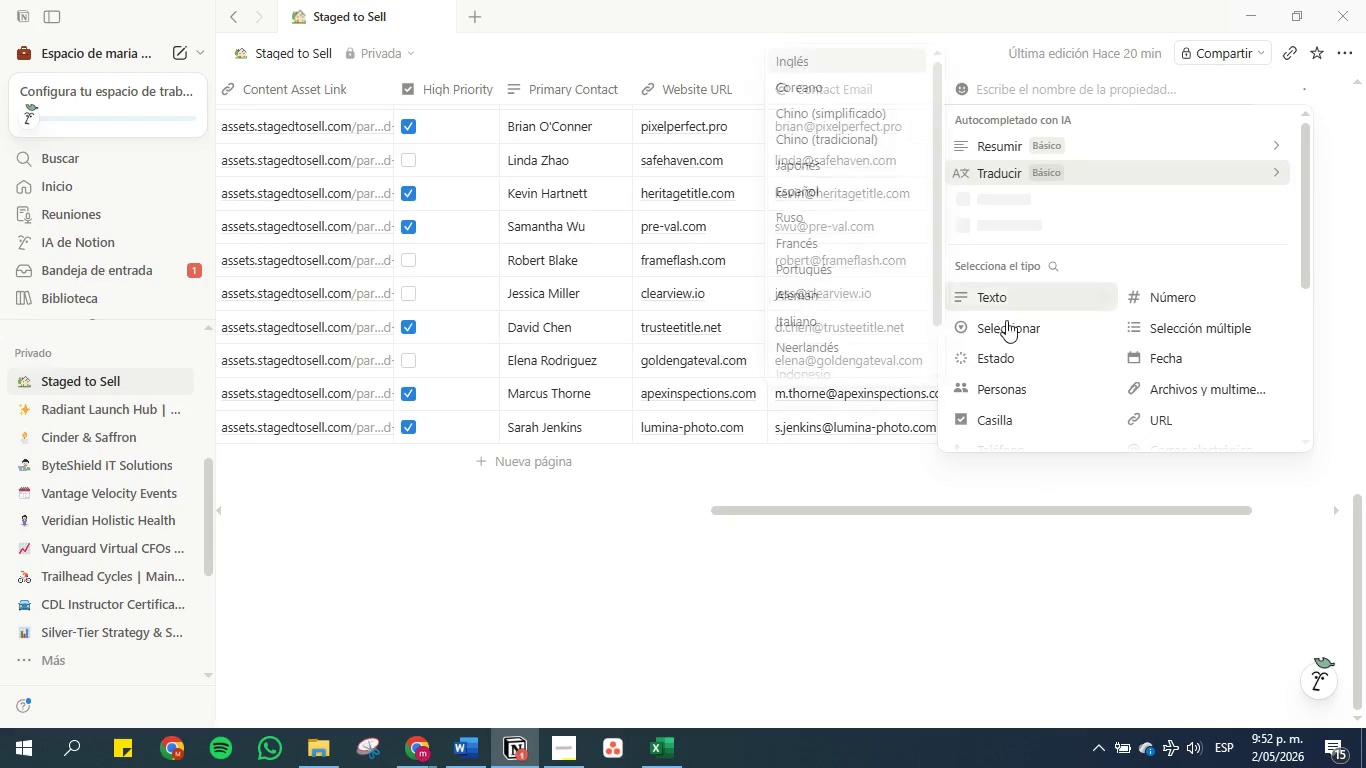 
left_click([1023, 293])
 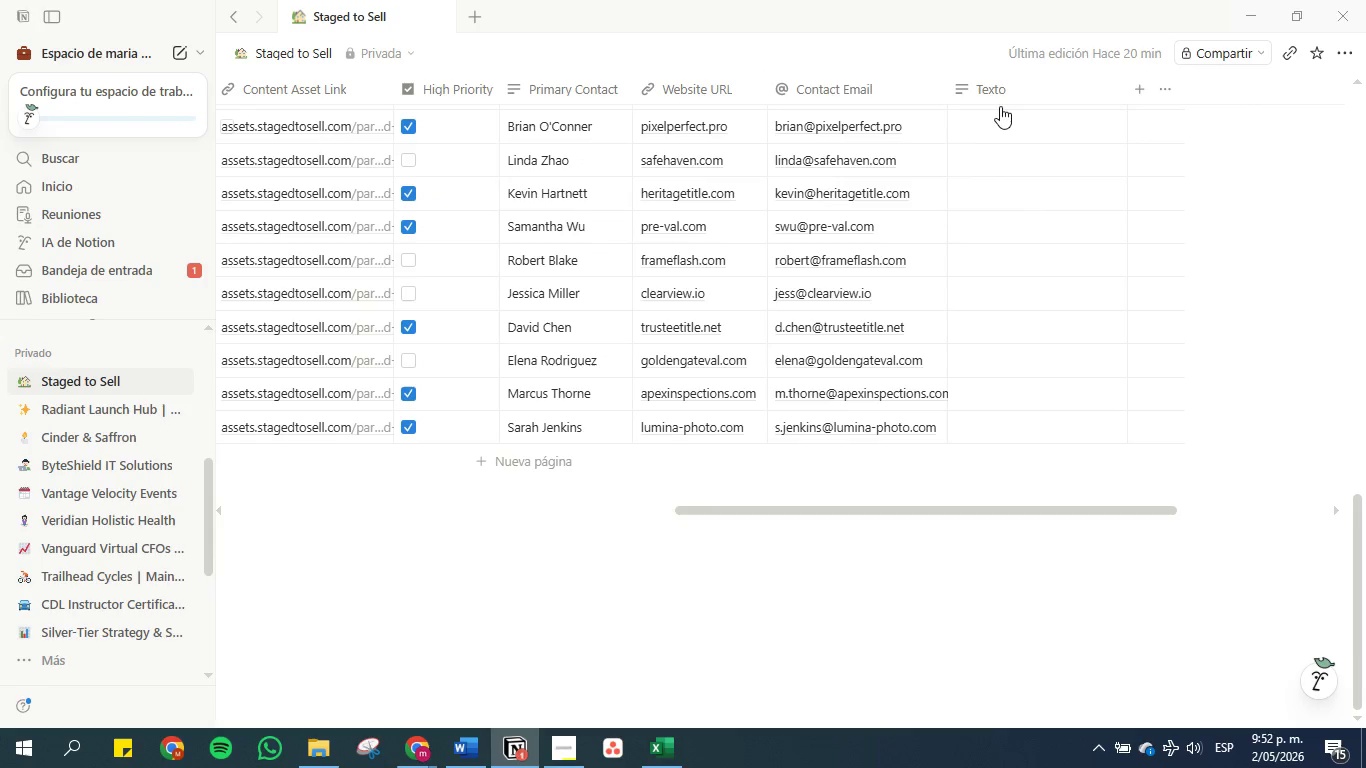 
left_click([992, 75])
 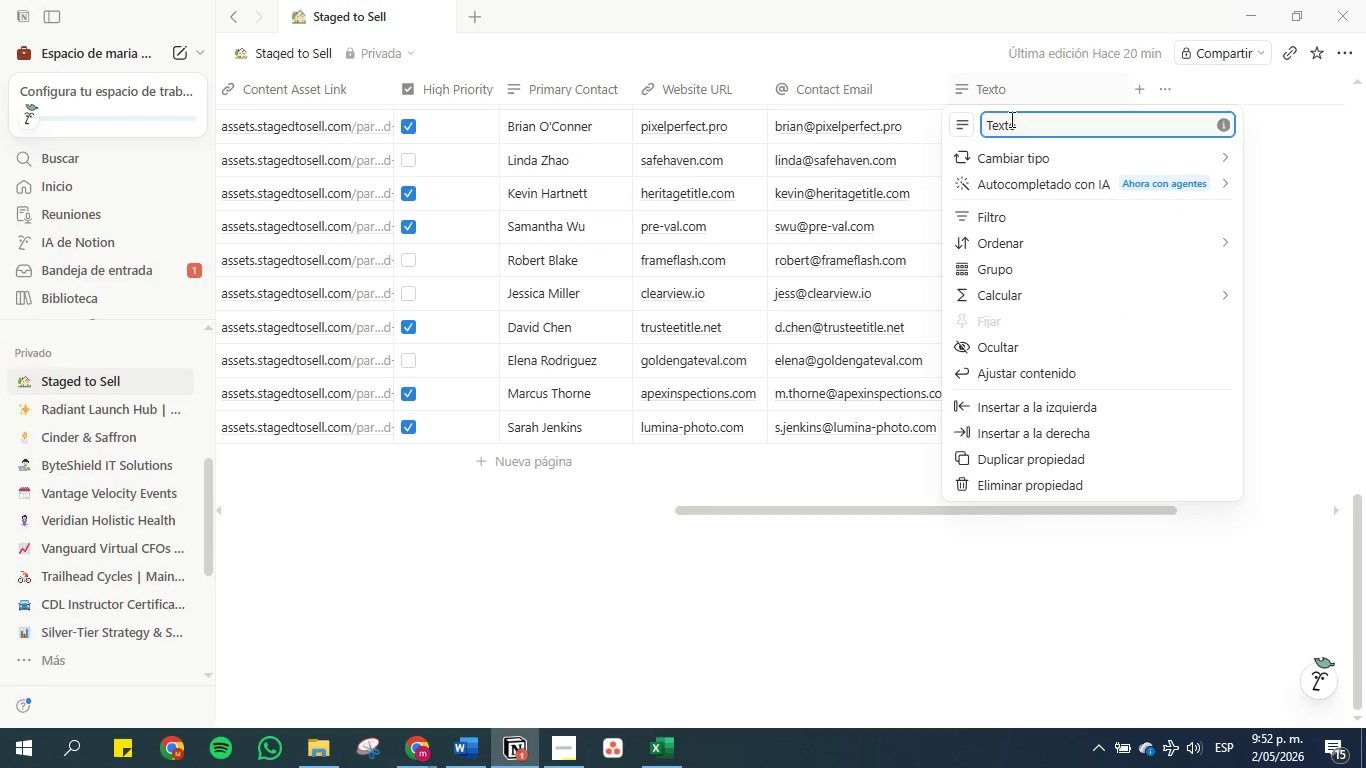 
double_click([1010, 119])
 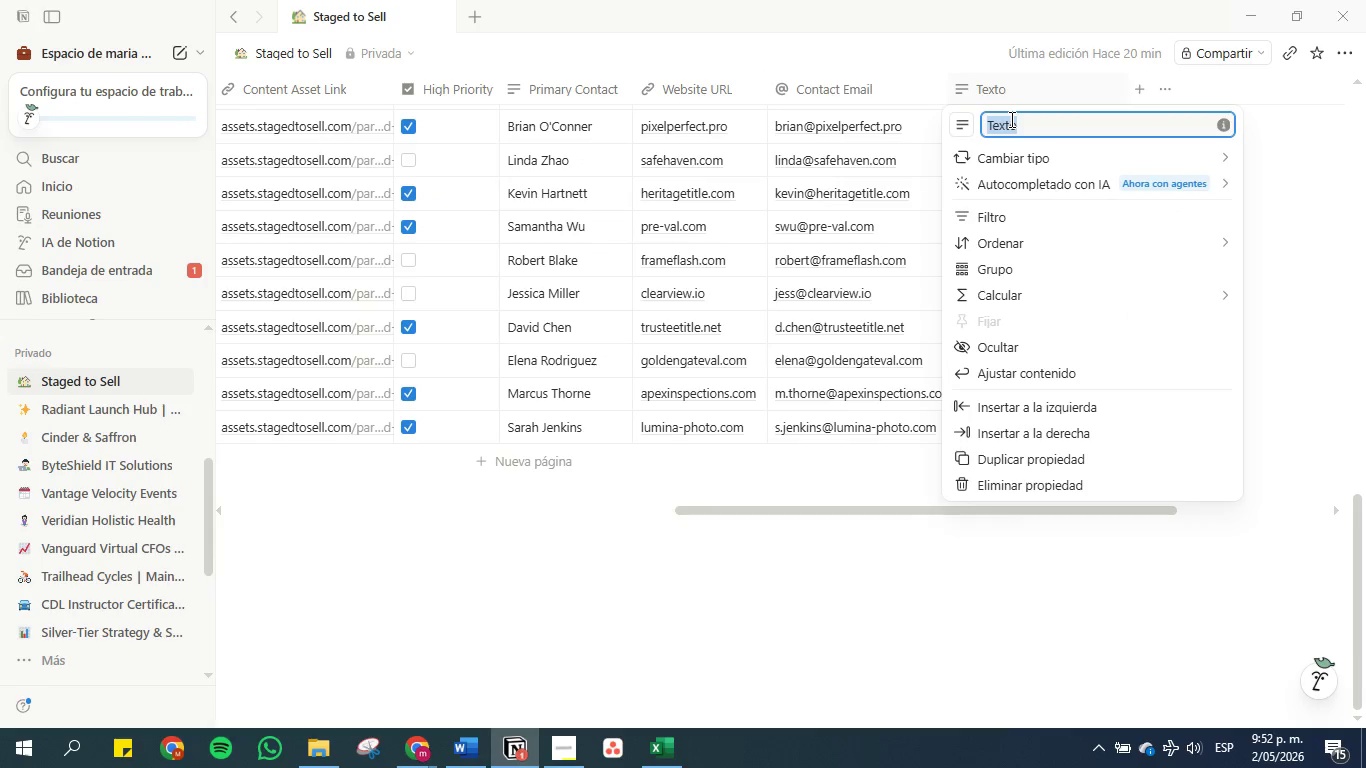 
triple_click([1010, 119])
 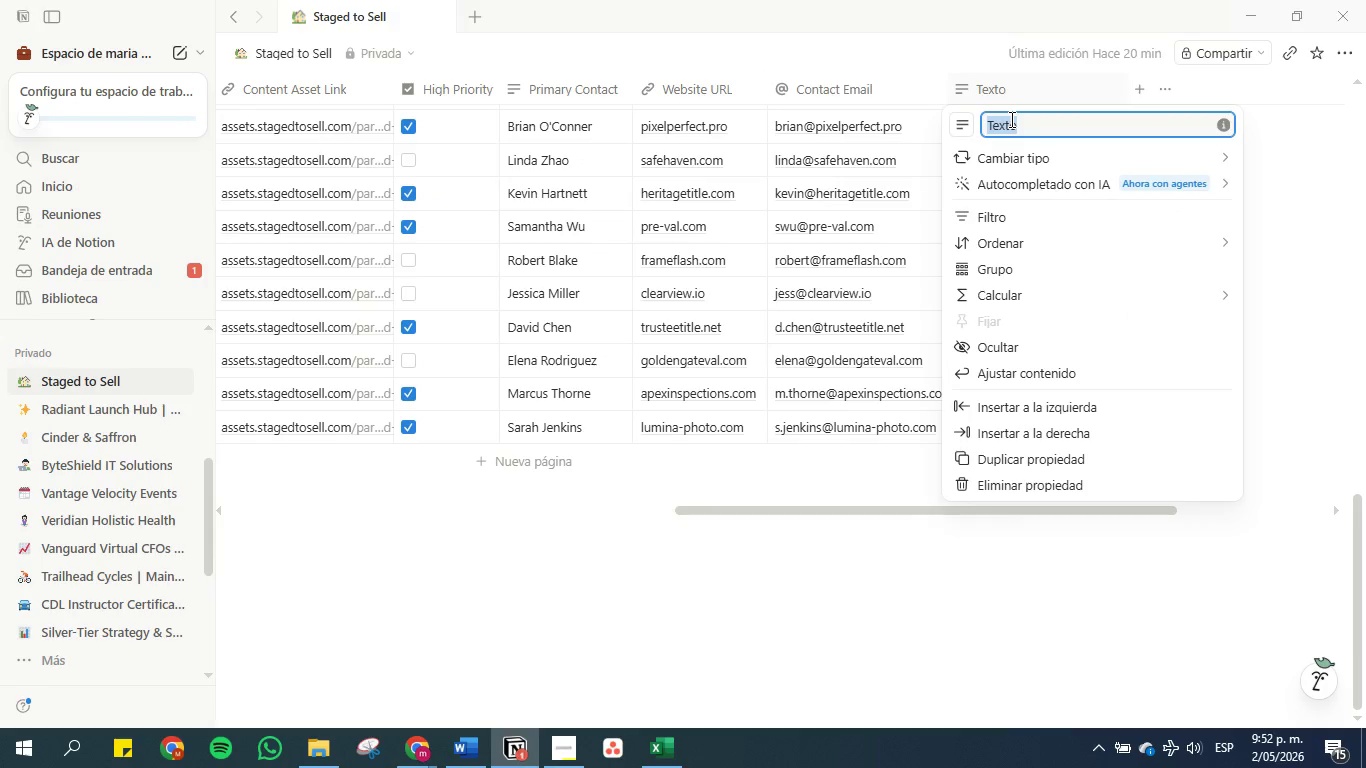 
key(Control+V)
 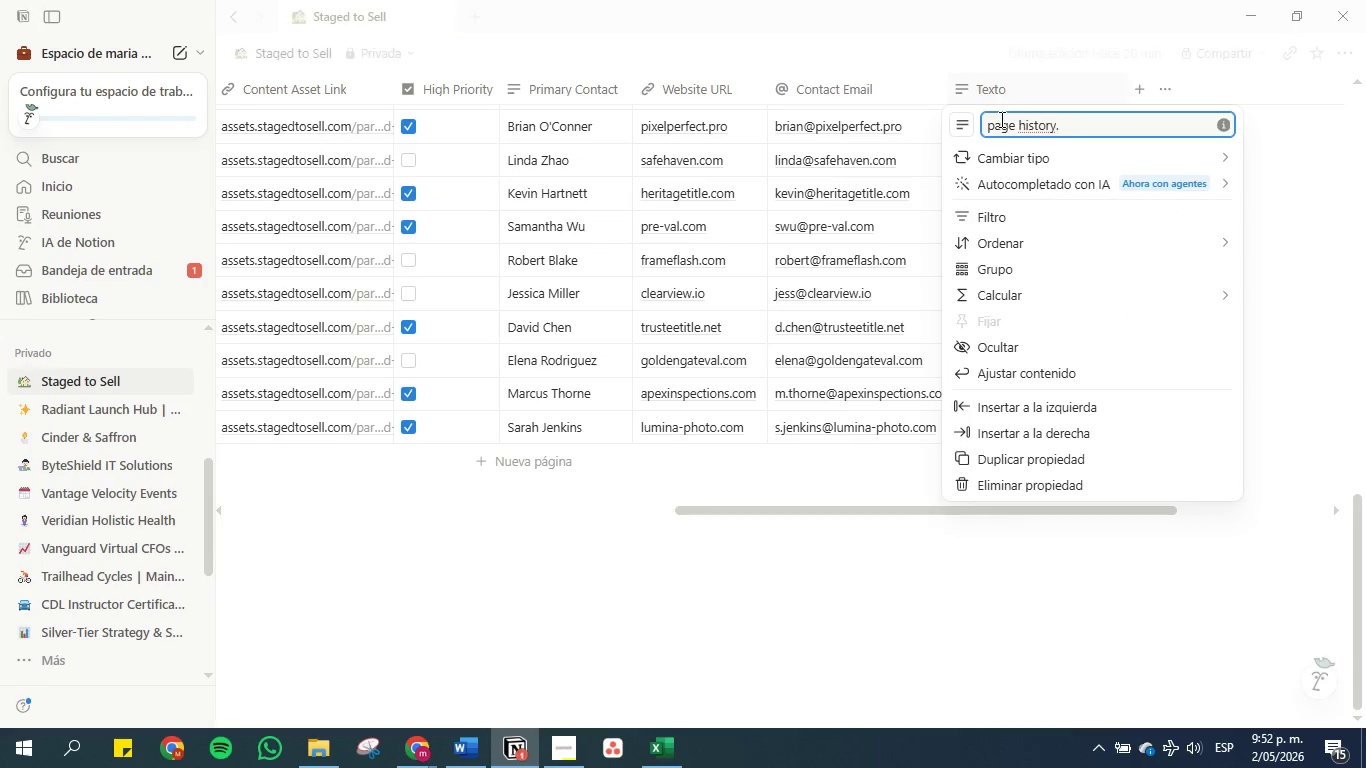 
left_click([995, 119])
 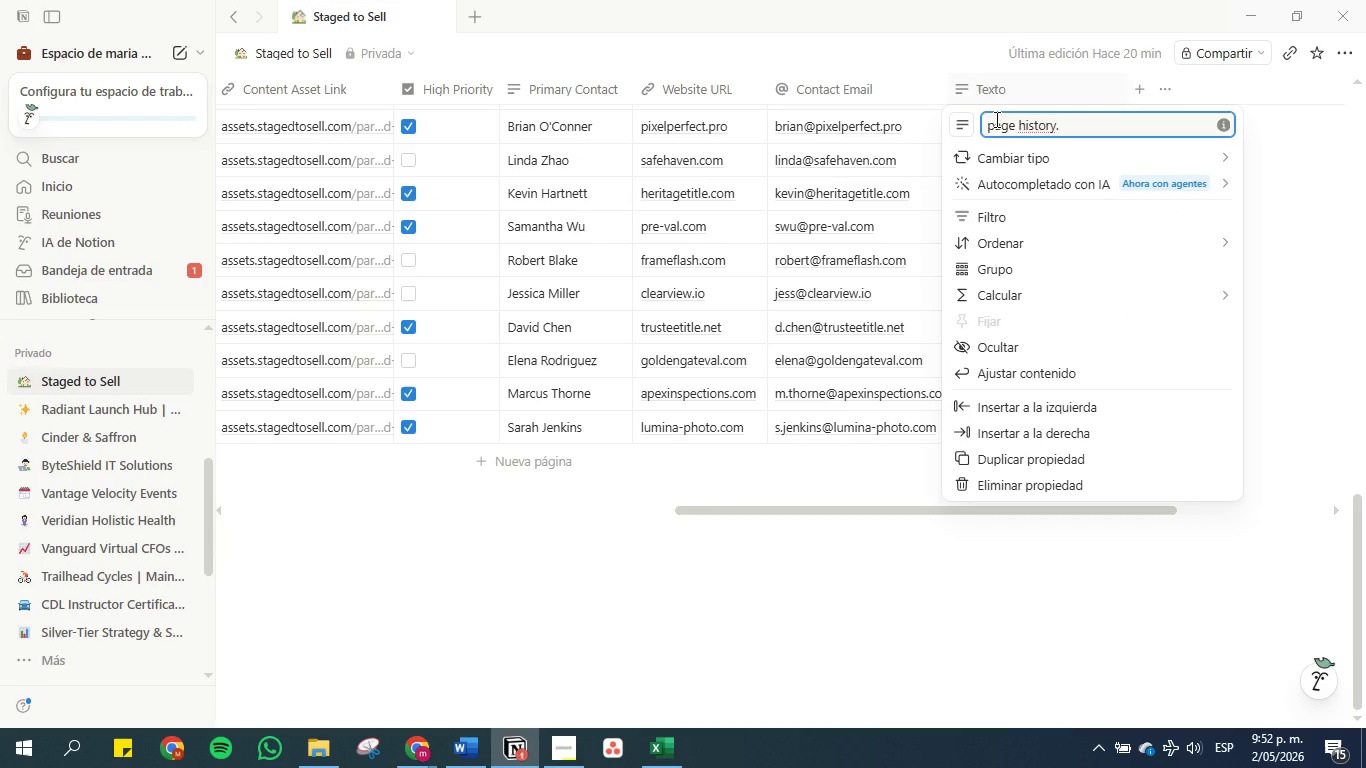 
key(Backspace)
 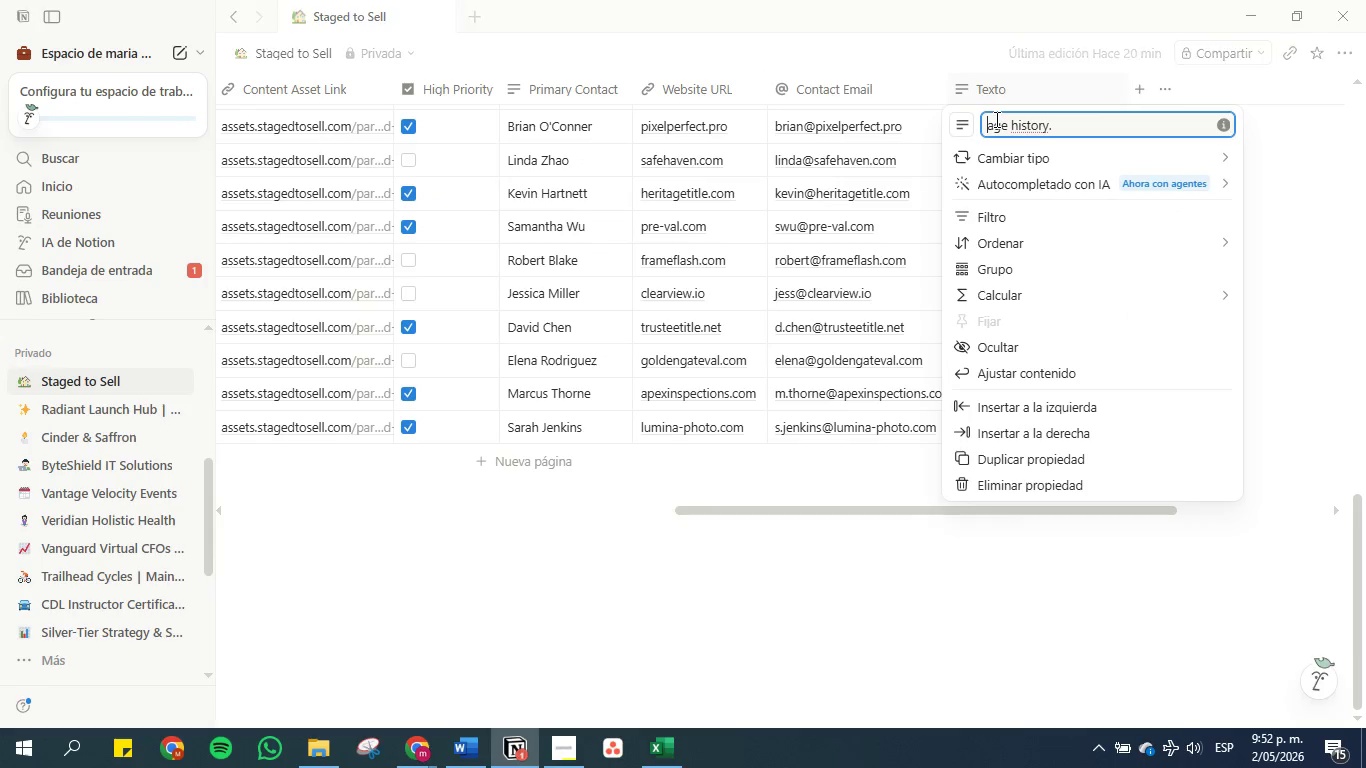 
key(CapsLock)
 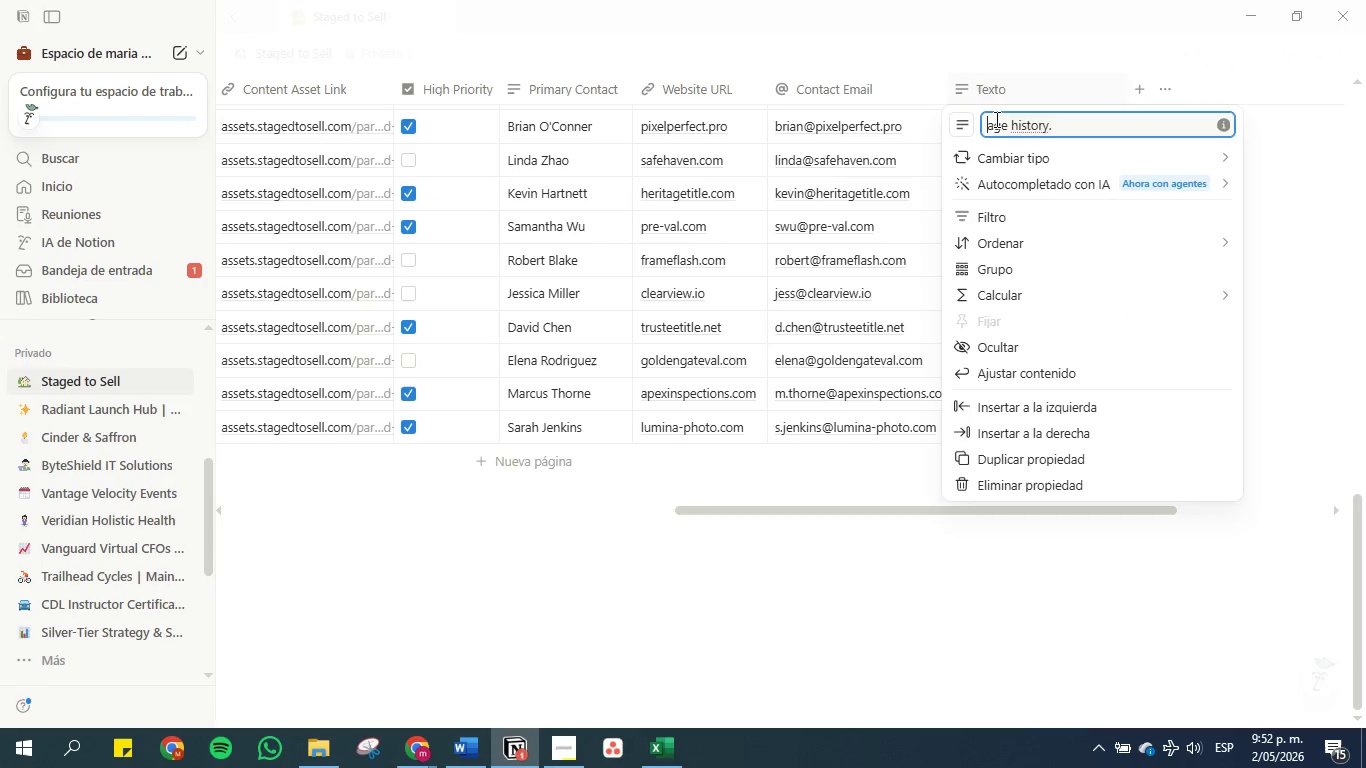 
key(P)
 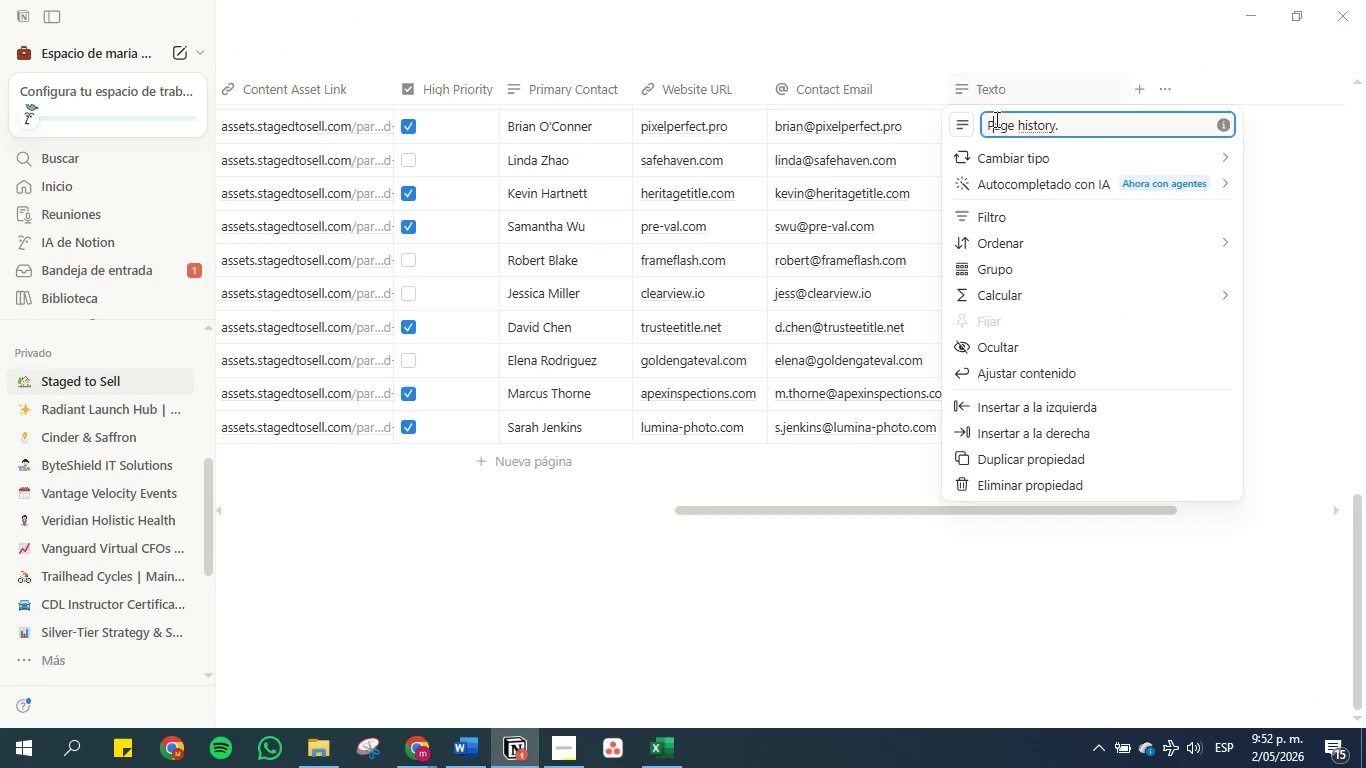 
key(CapsLock)
 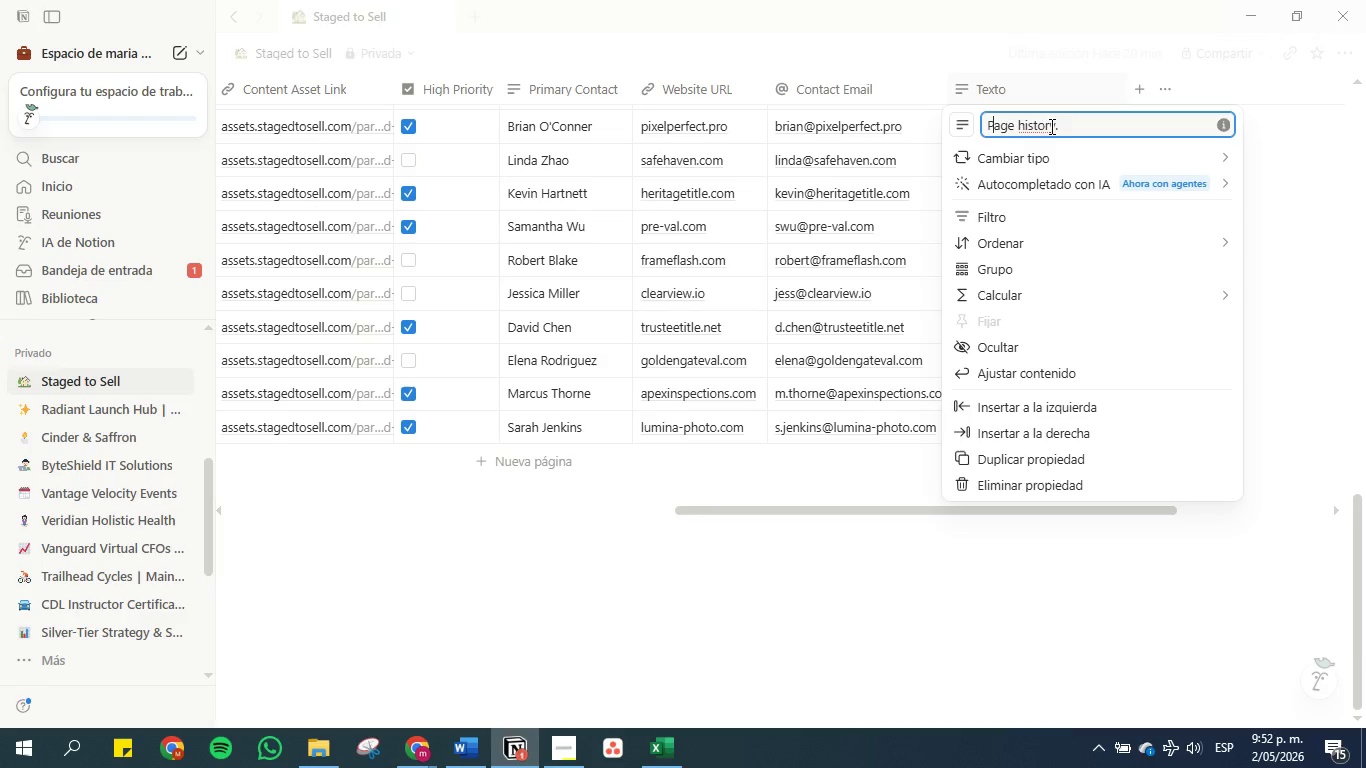 
left_click([1064, 134])
 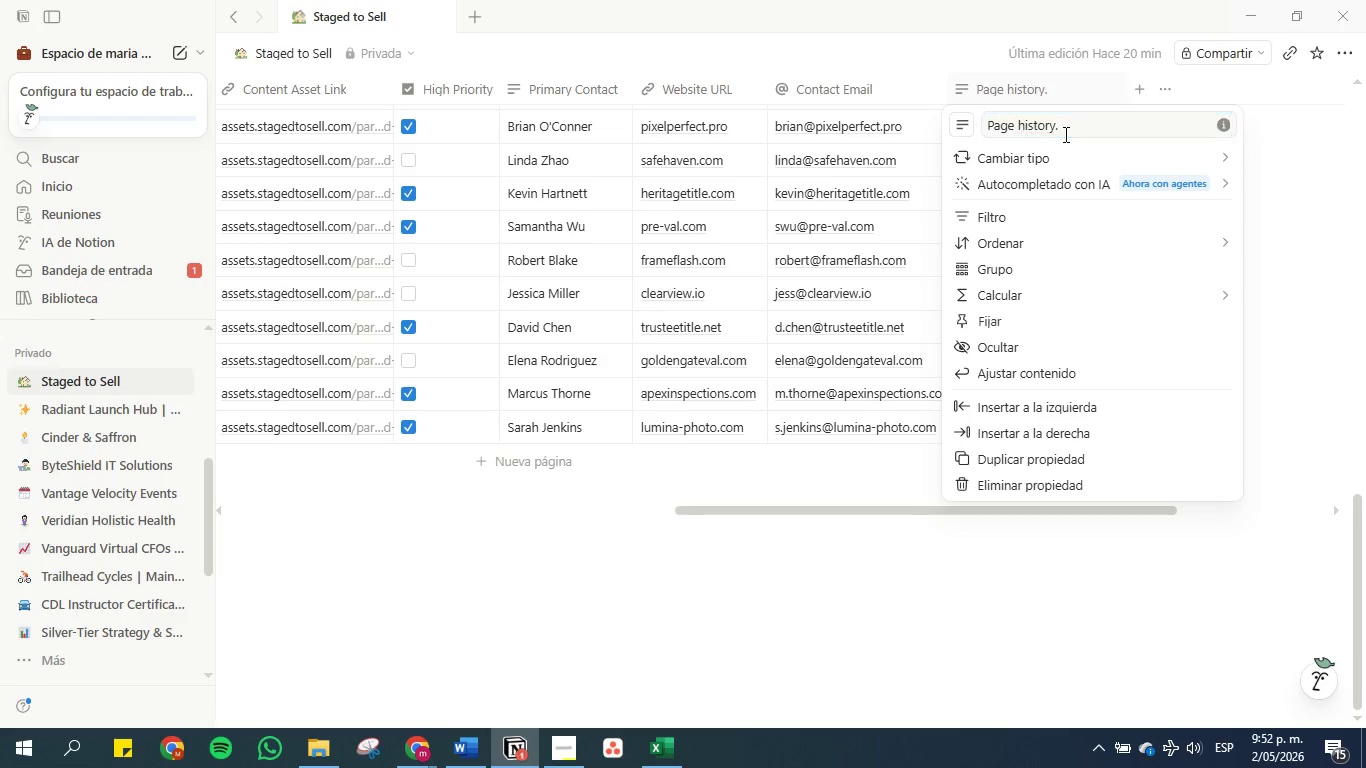 
left_click([1064, 129])
 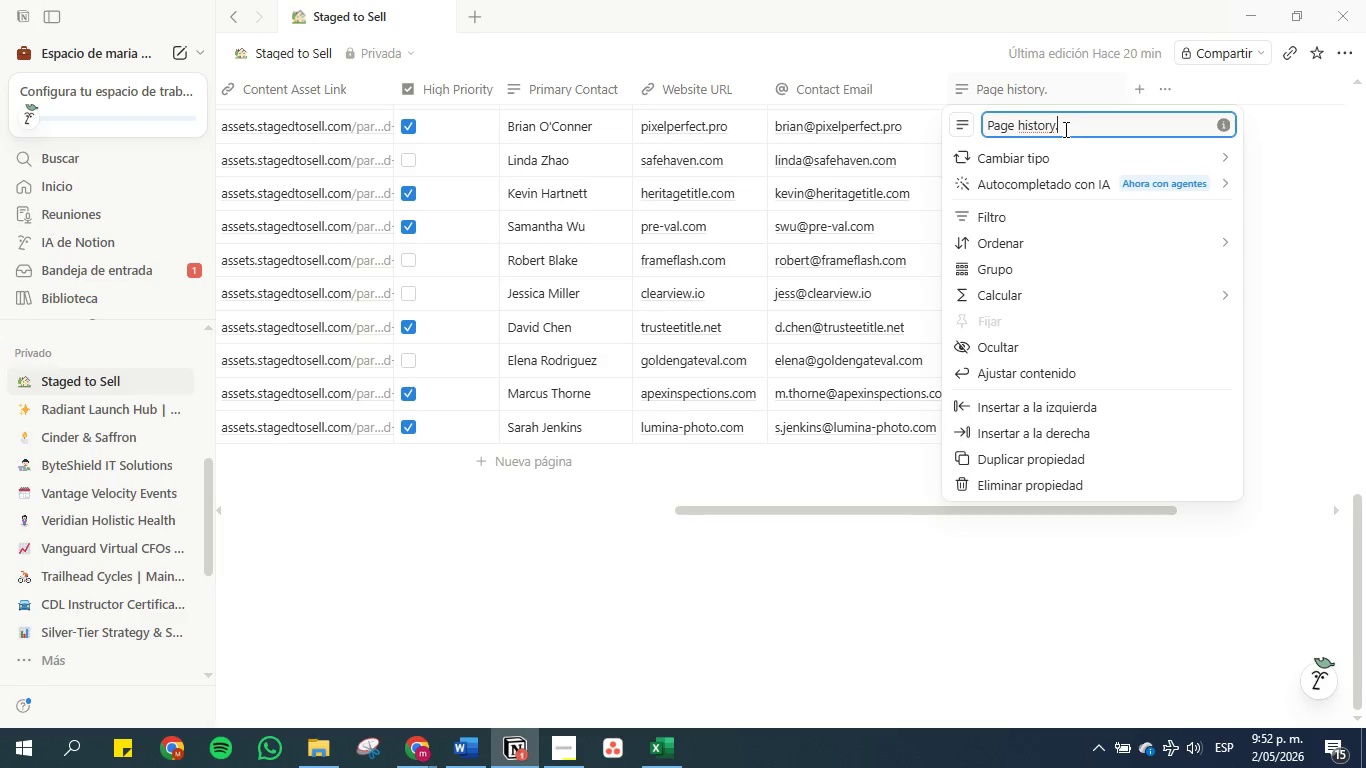 
key(Backspace)
 